 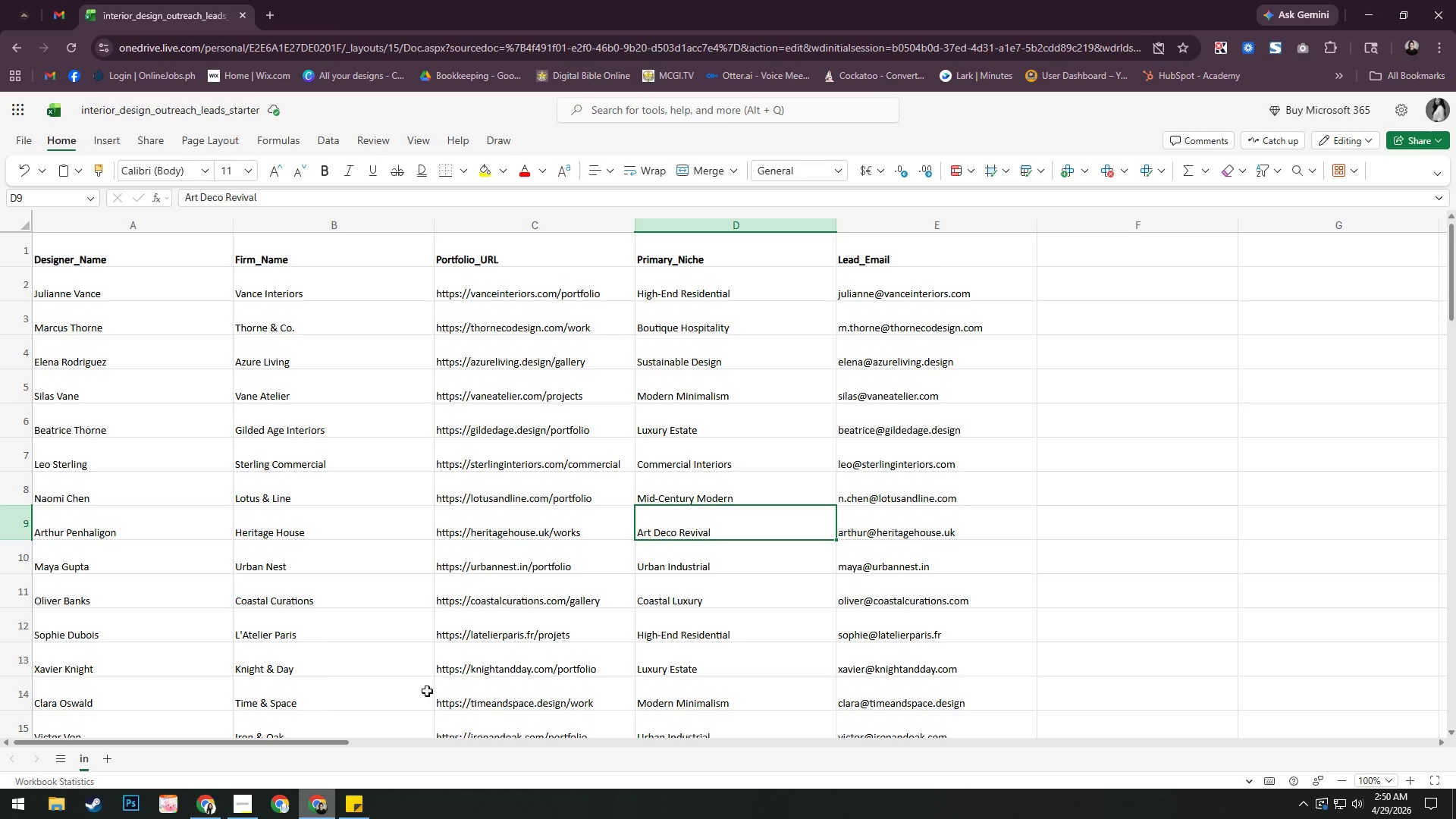 
left_click([723, 564])
 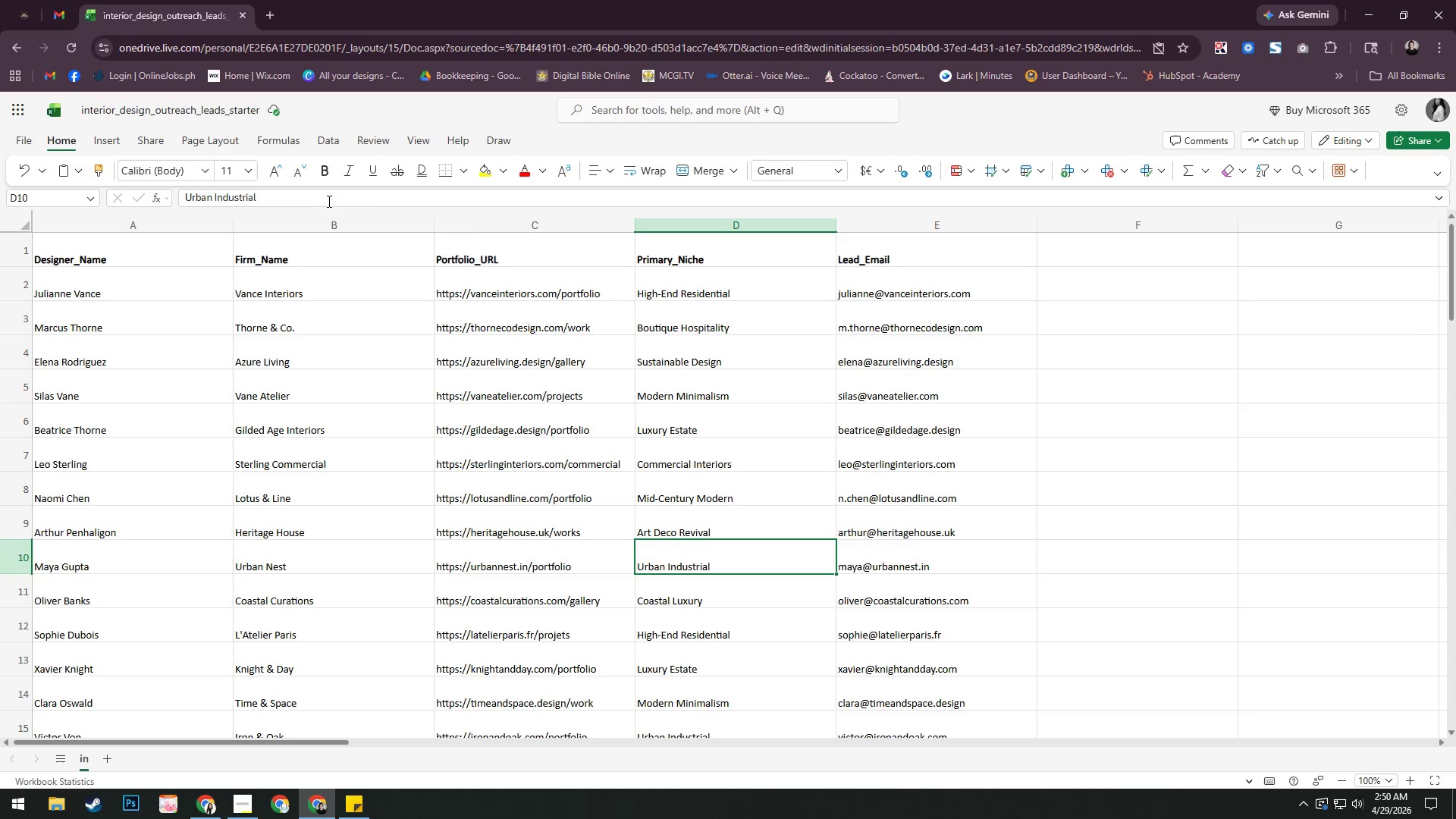 
key(Alt+AltLeft)
 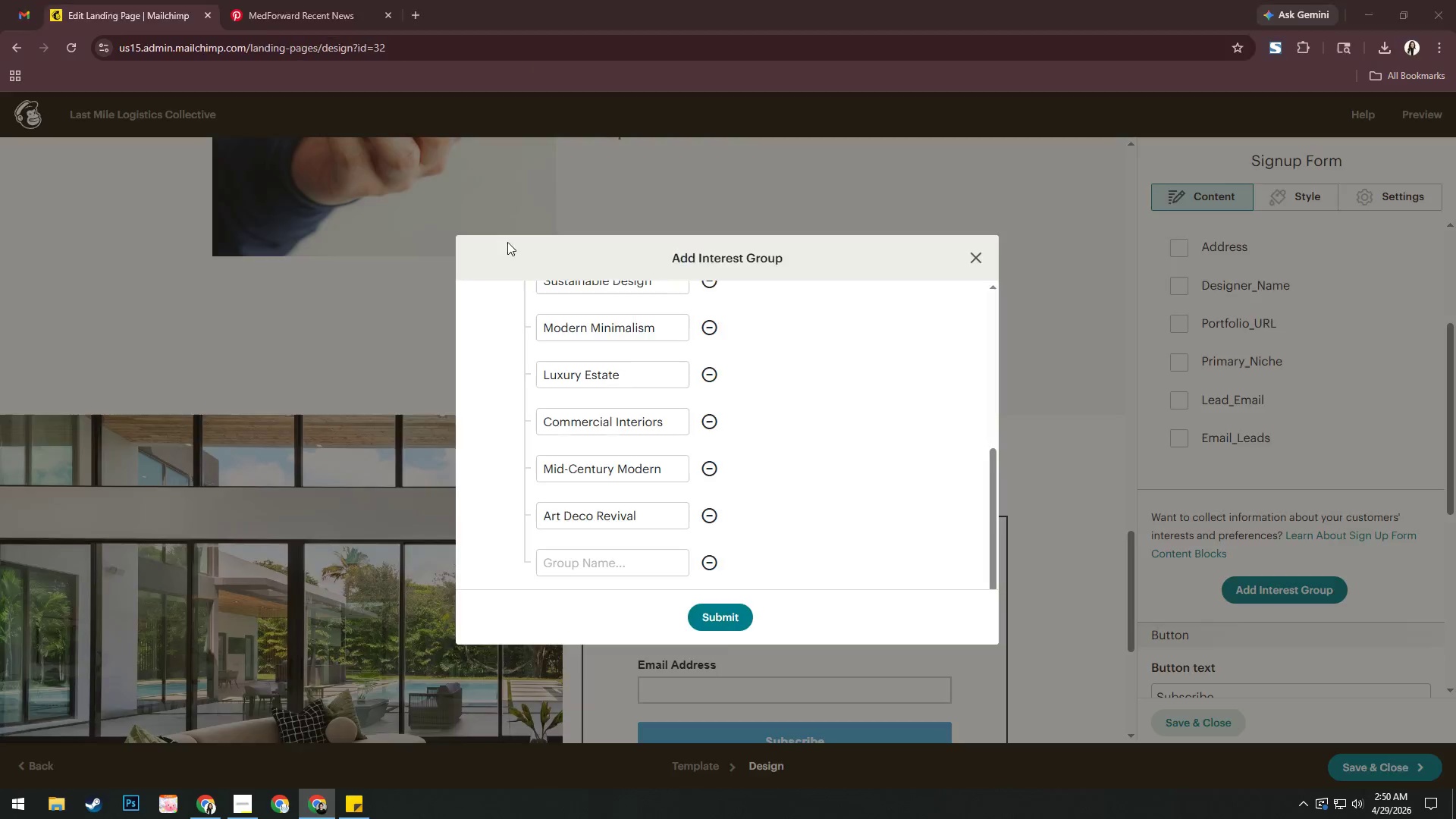 
key(Alt+Tab)
 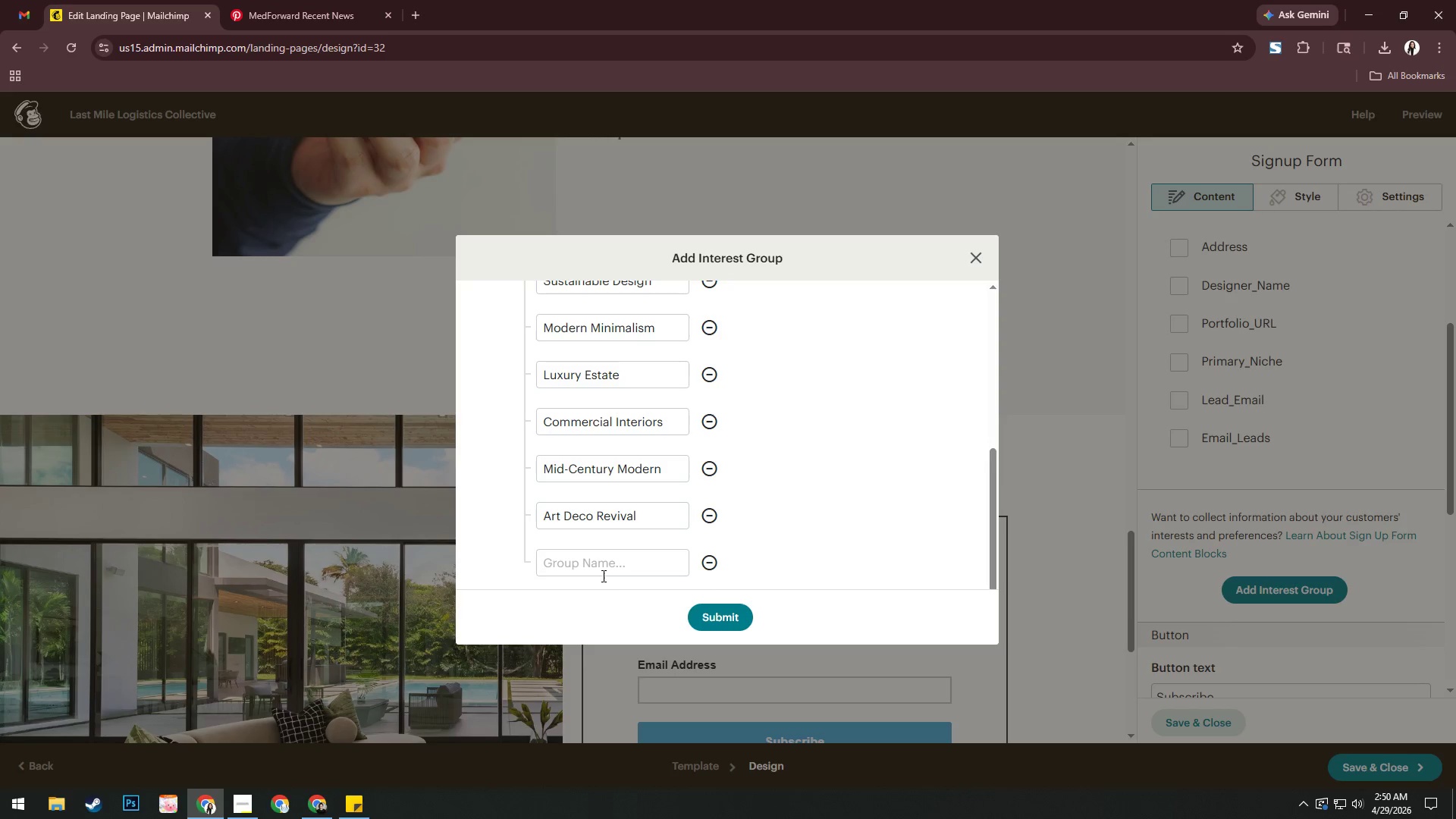 
left_click([604, 563])
 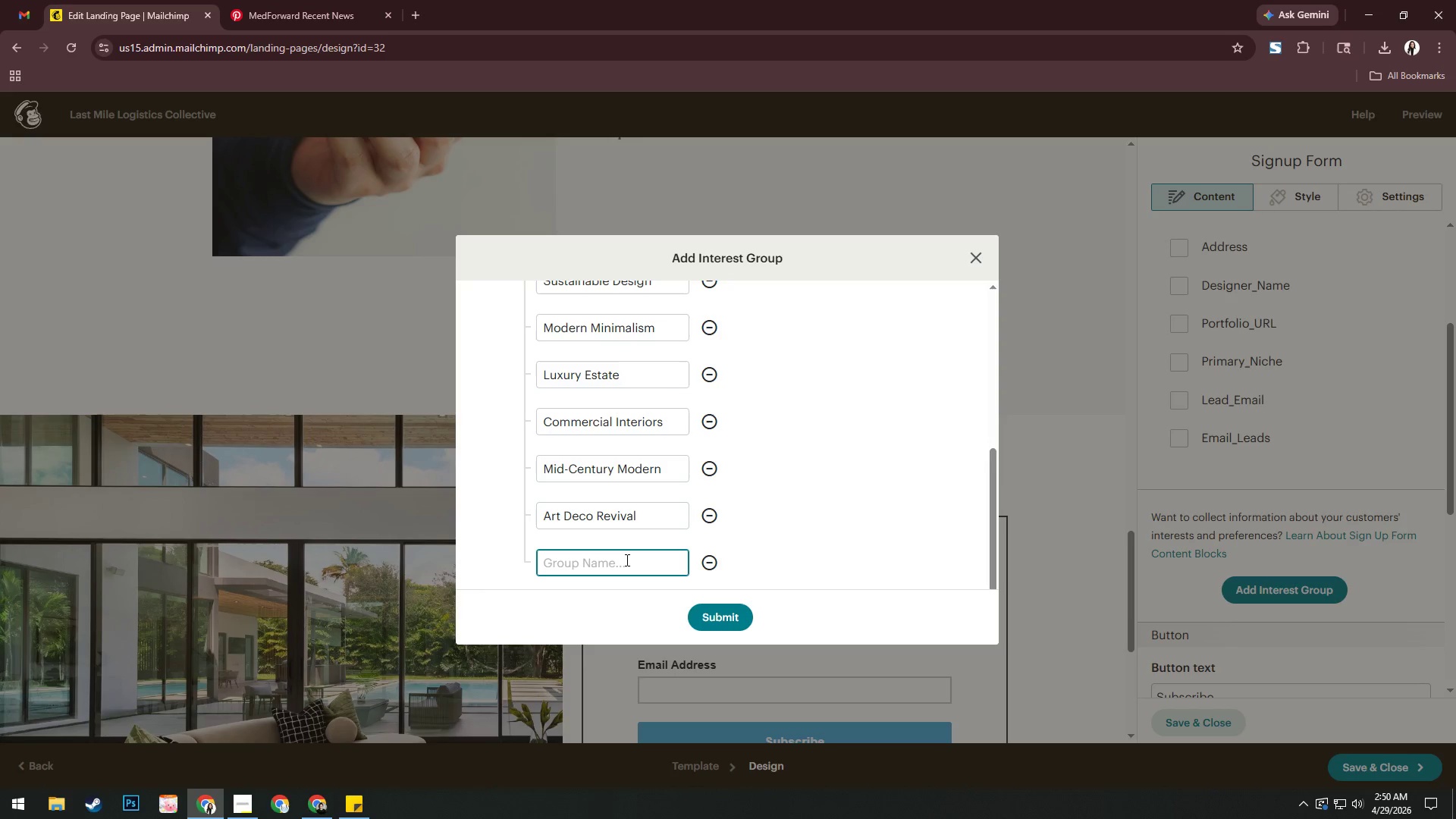 
type(Urban Industrial)
 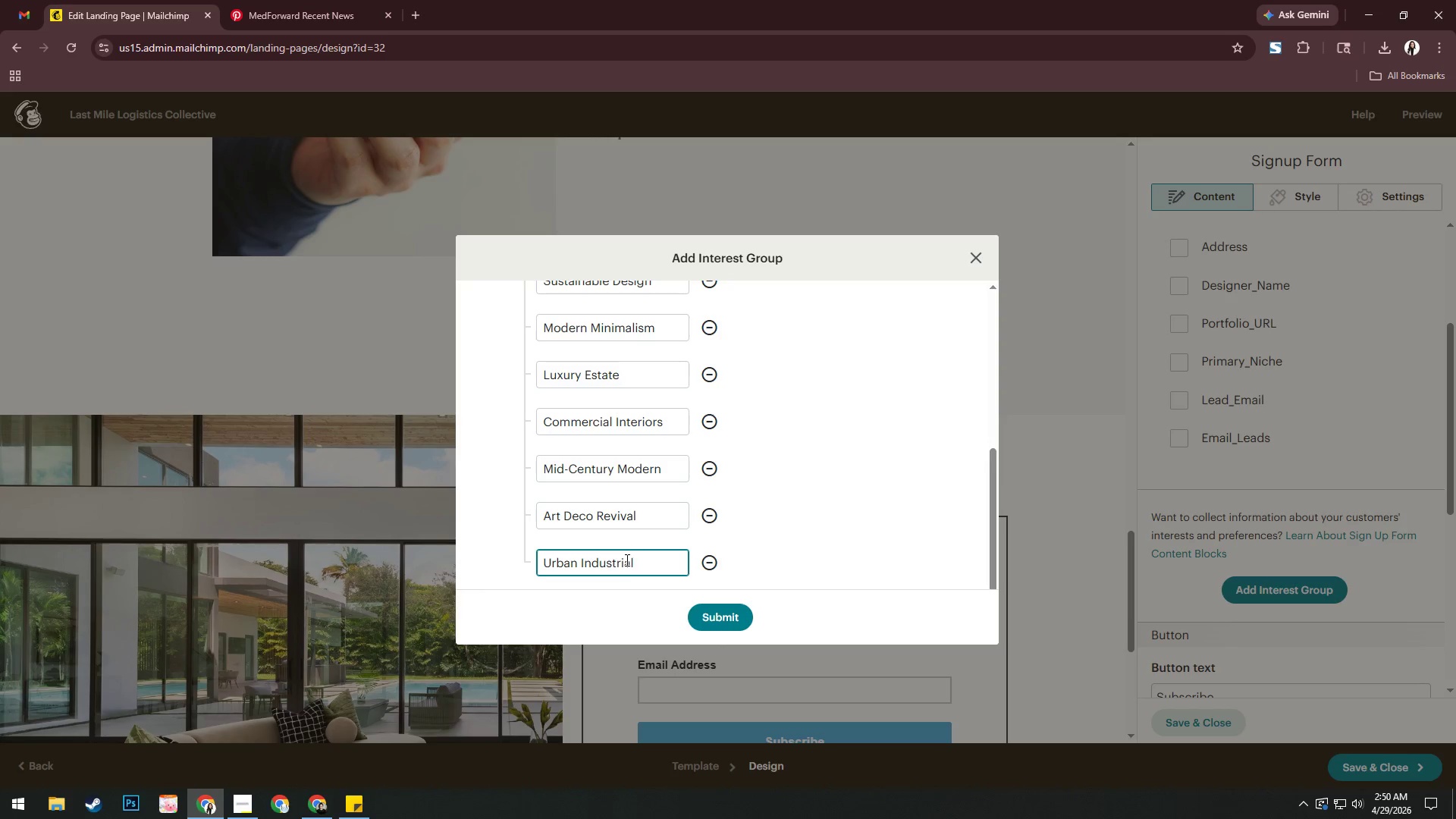 
left_click([585, 511])
 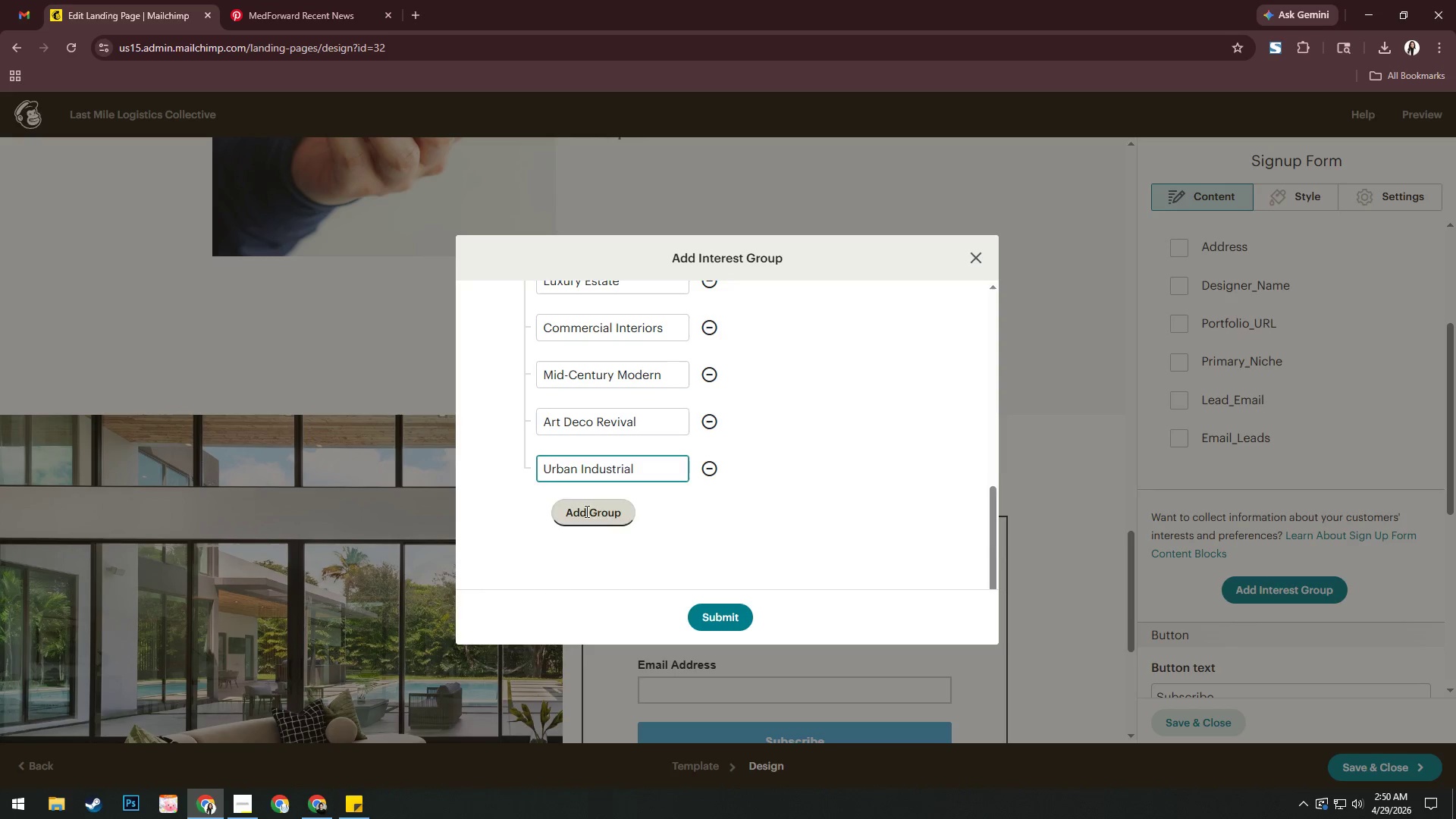 
scroll: coordinate [630, 554], scroll_direction: down, amount: 5.0
 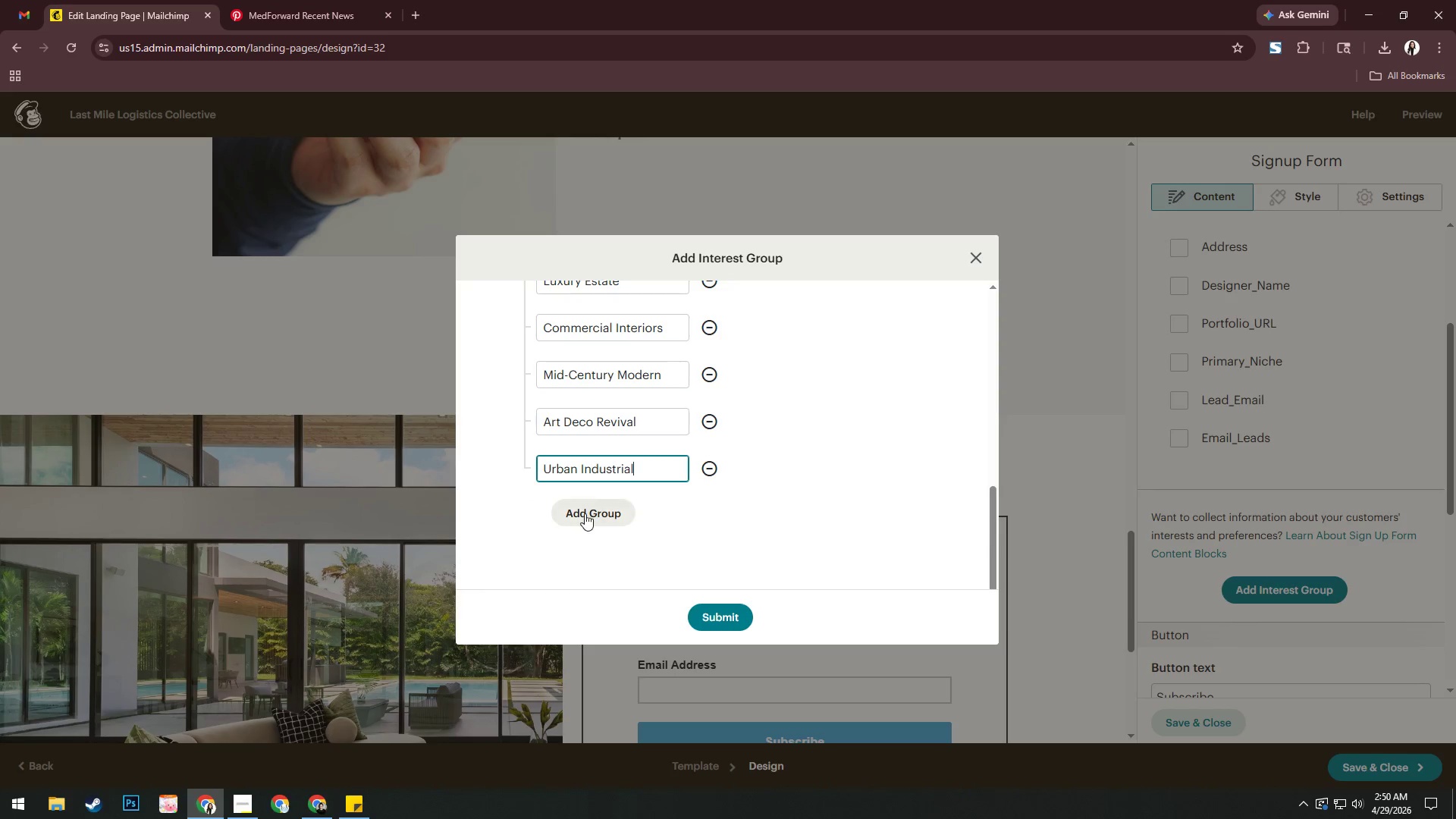 
key(Alt+AltLeft)
 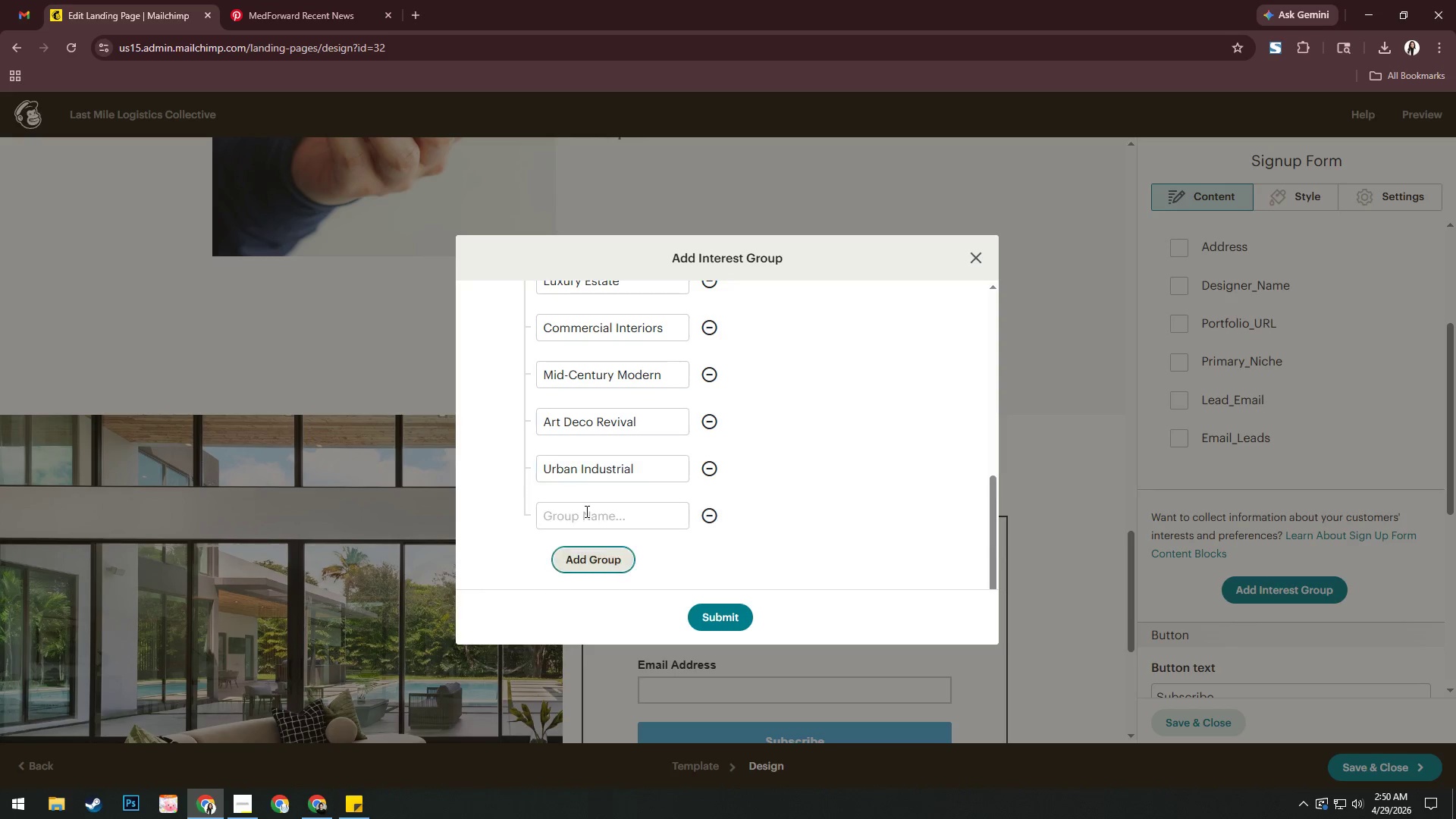 
key(Alt+Tab)
 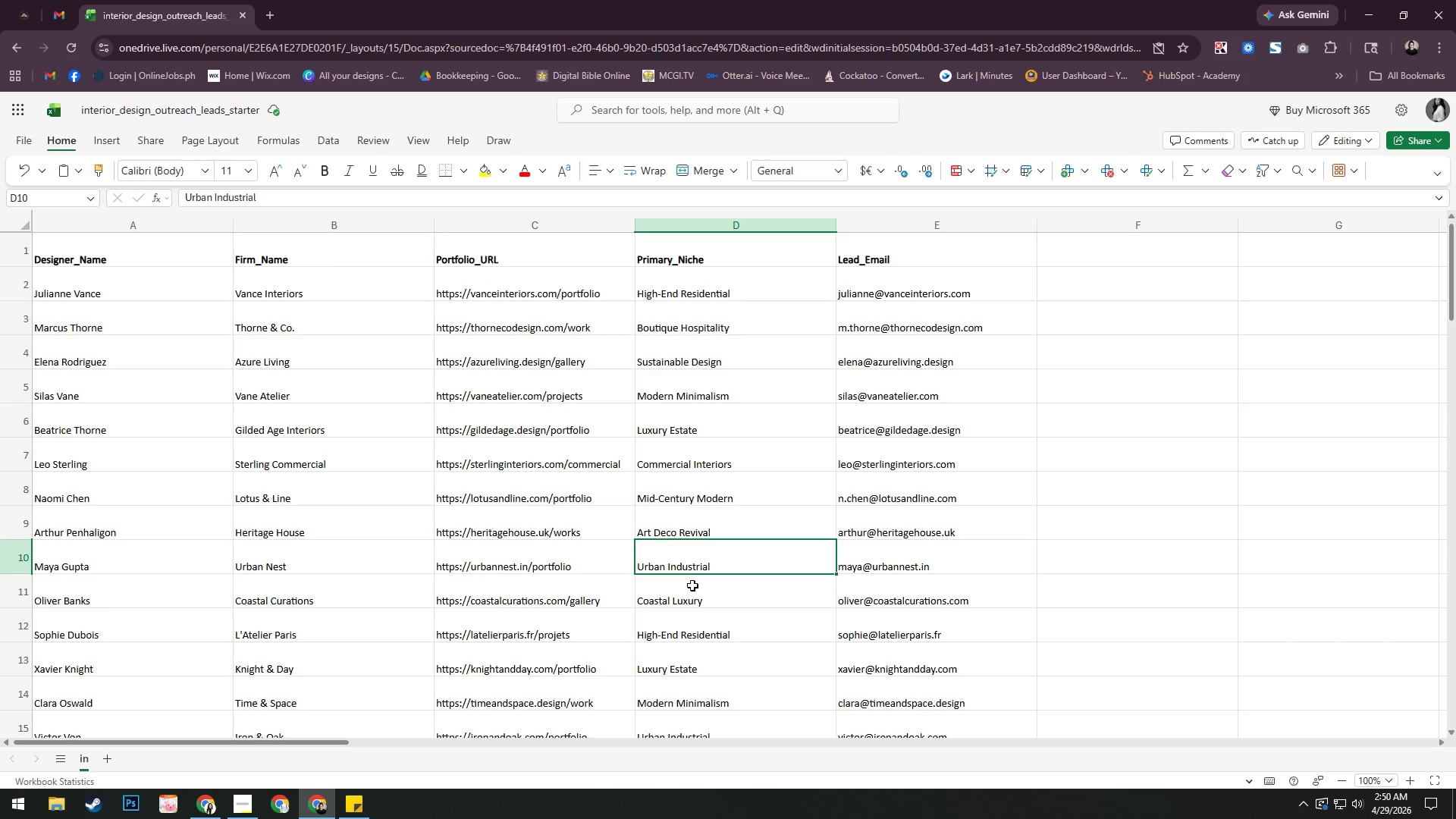 
left_click([687, 597])
 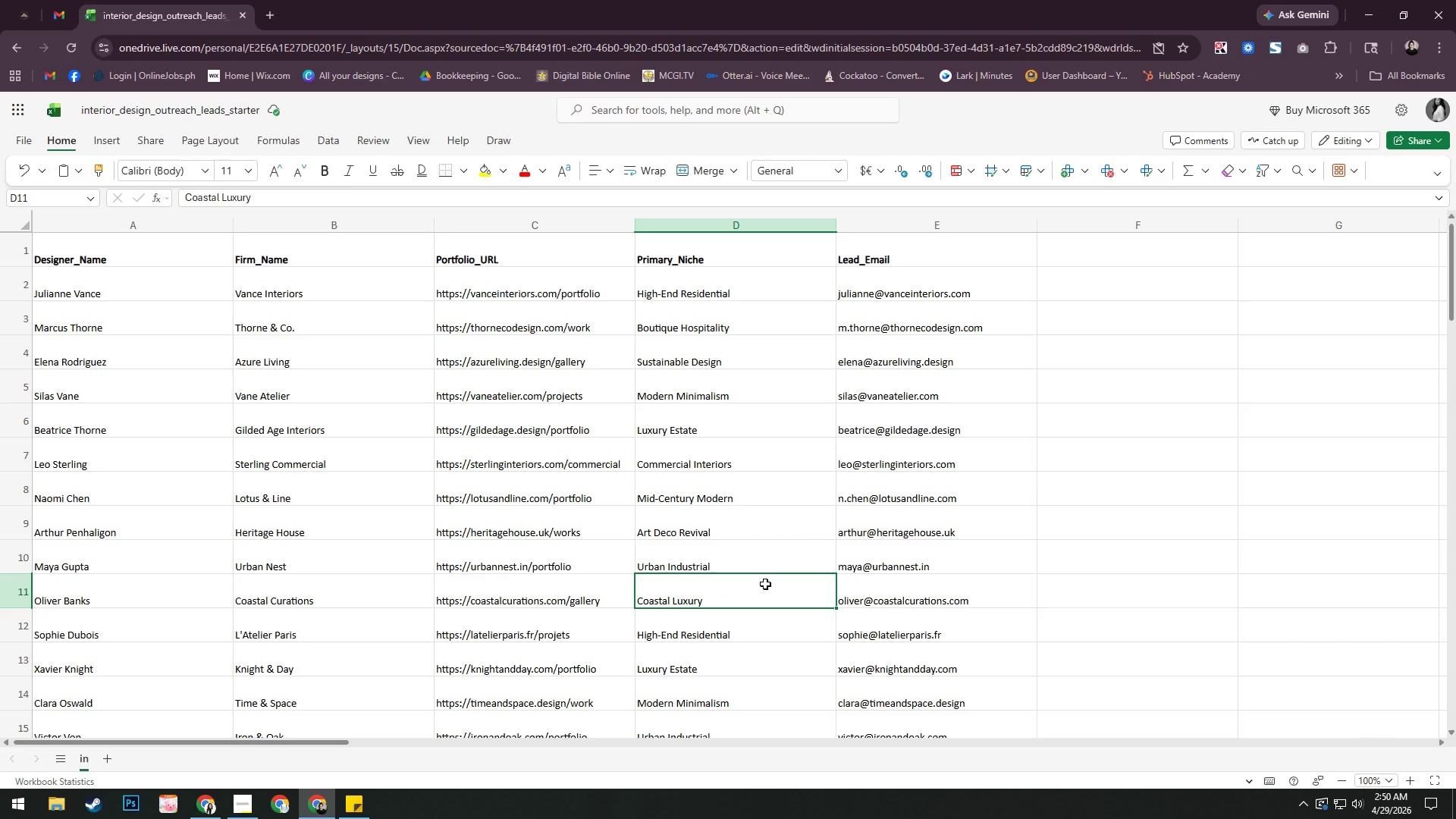 
key(Alt+AltLeft)
 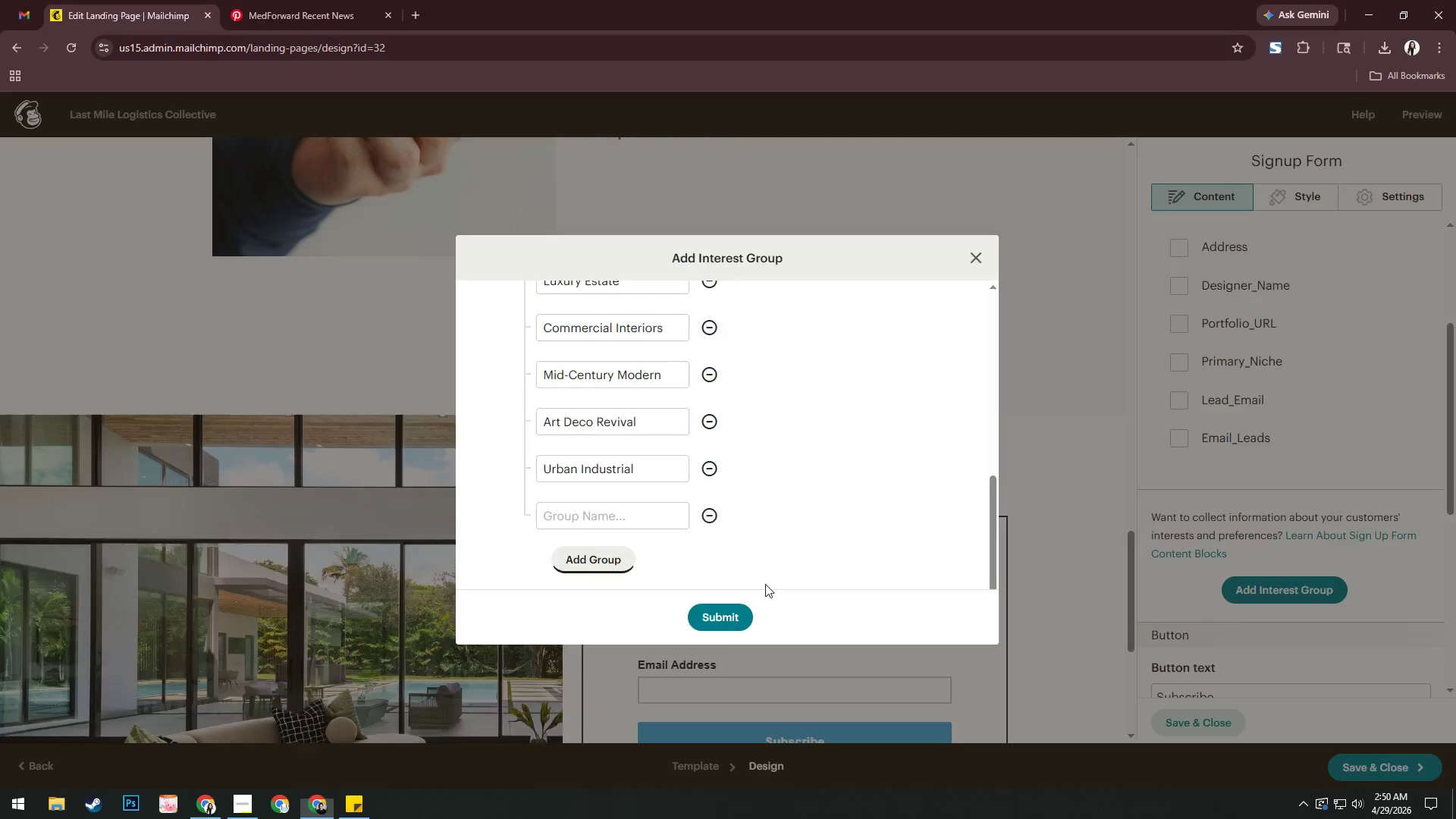 
key(Tab)
type(V)
key(Backspace)
type(Coastal L)
 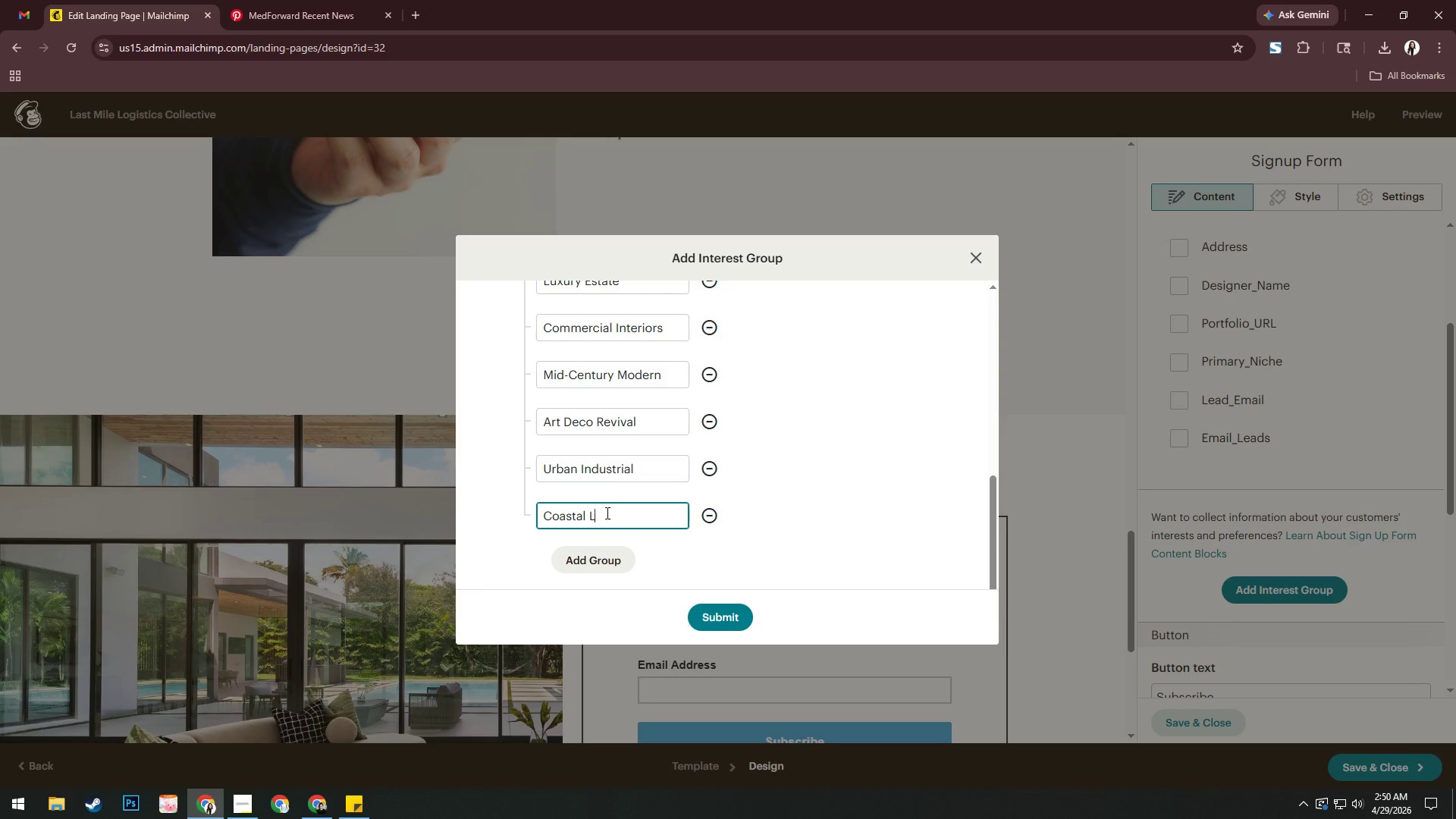 
type(uxury)
 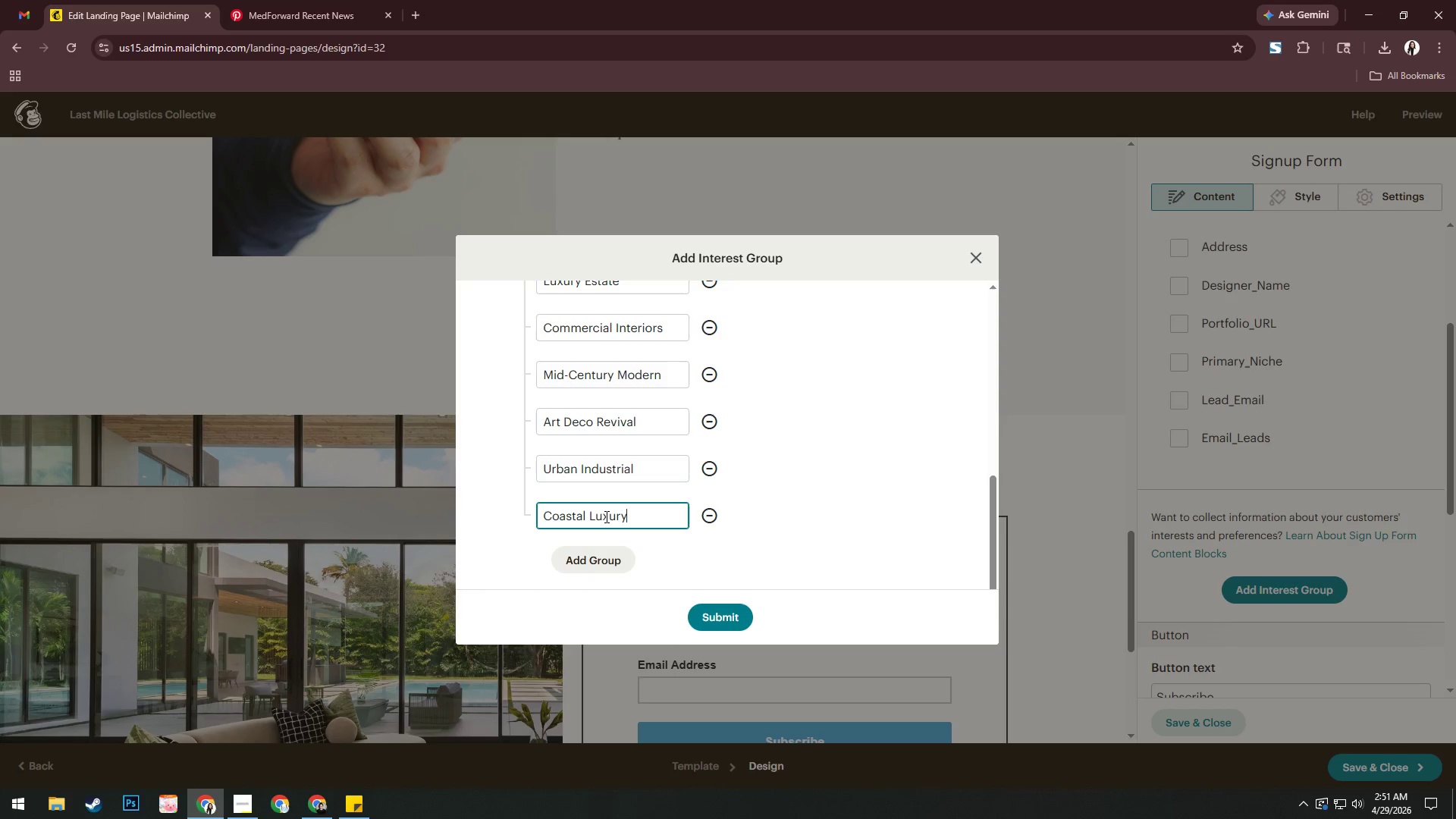 
wait(45.34)
 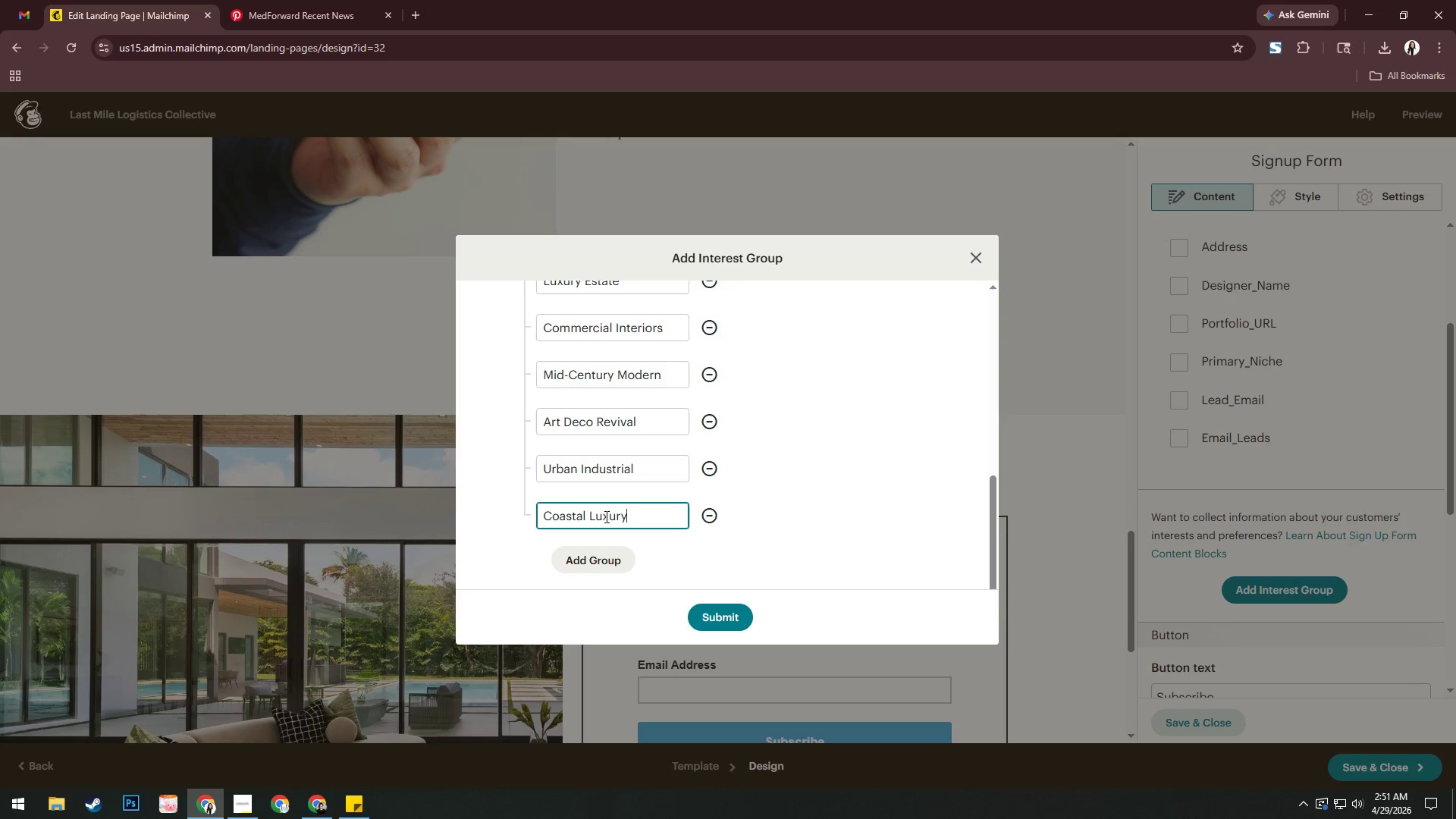 
key(Alt+AltLeft)
 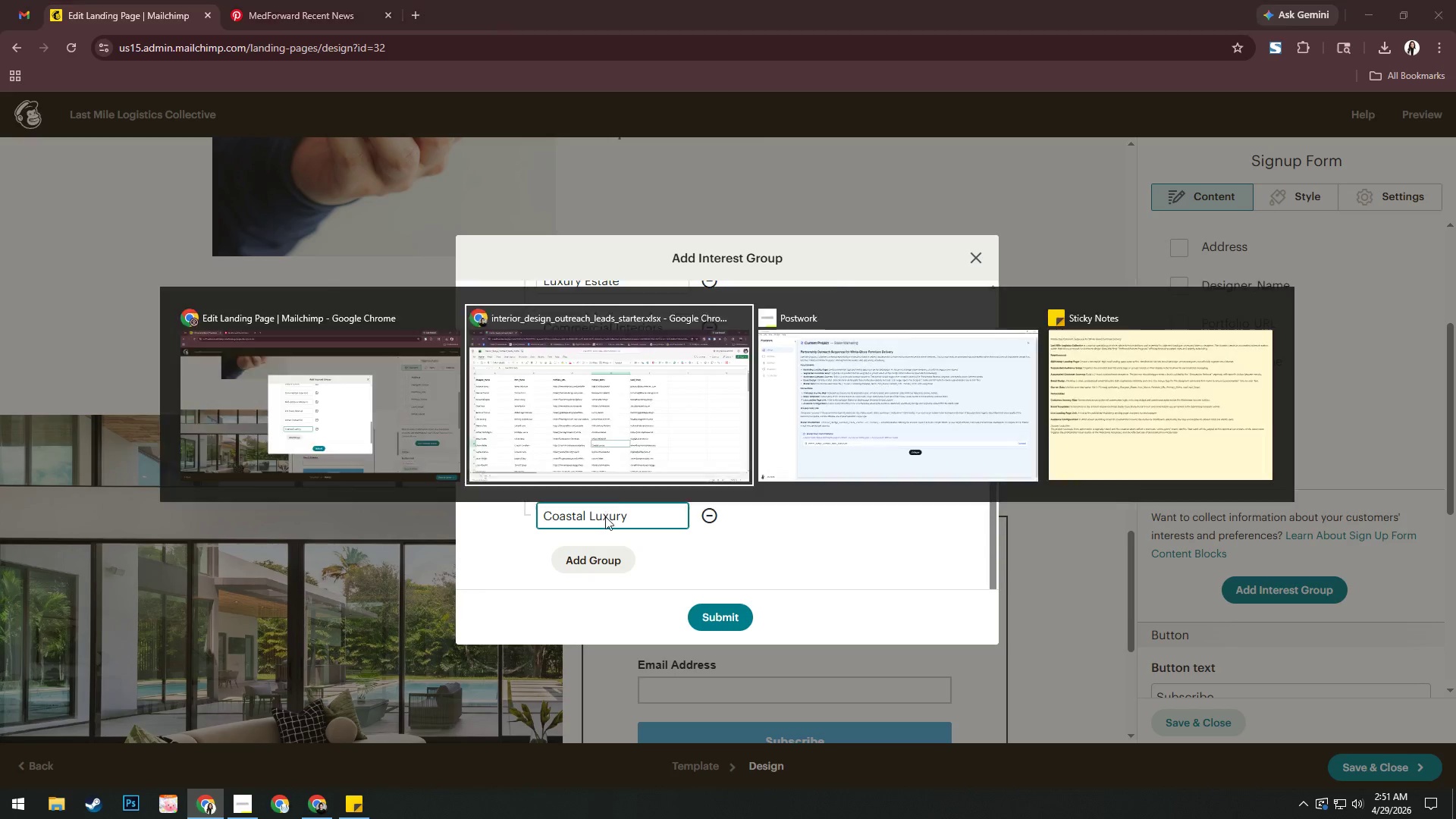 
key(Alt+Tab)
 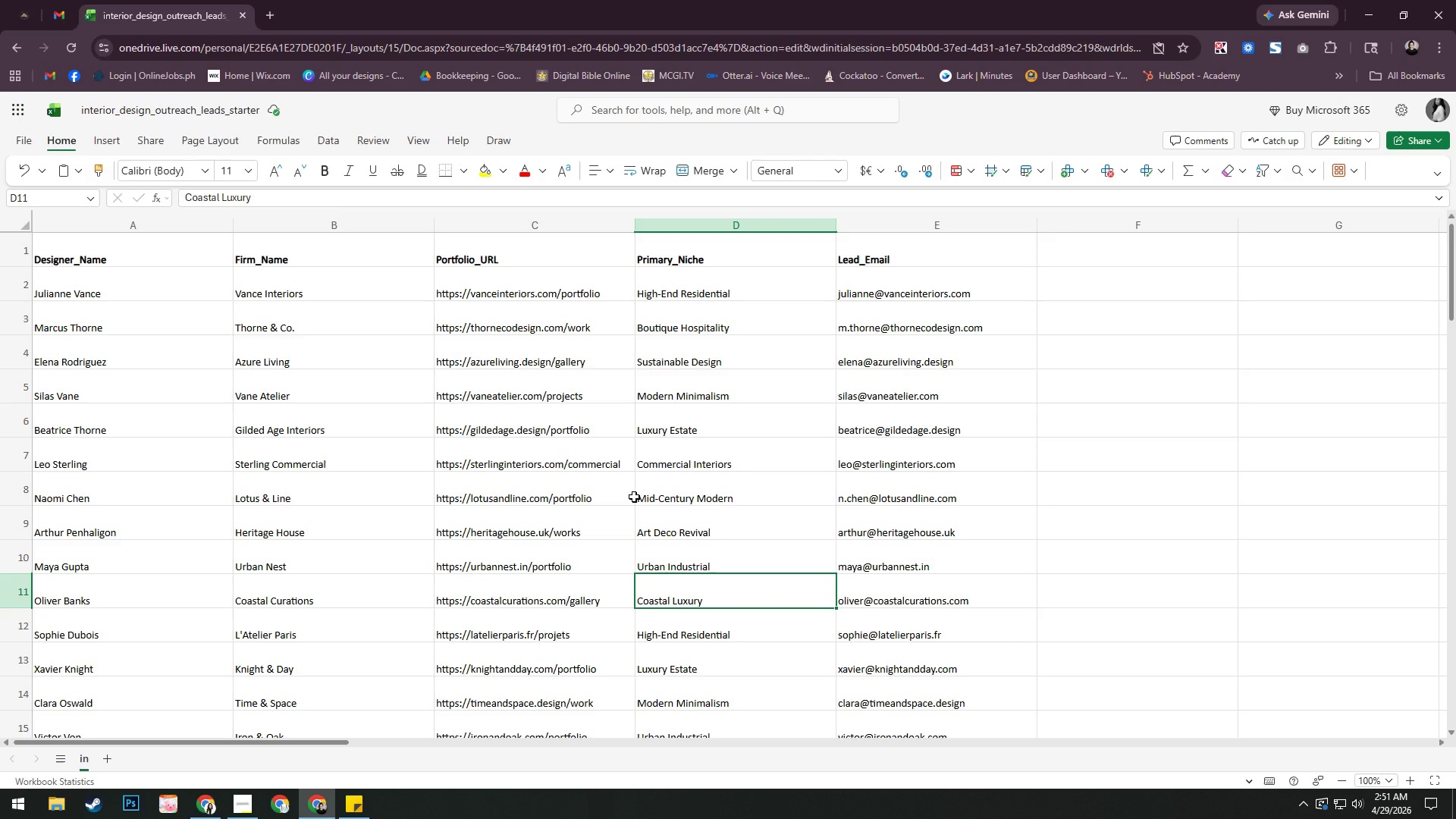 
wait(13.66)
 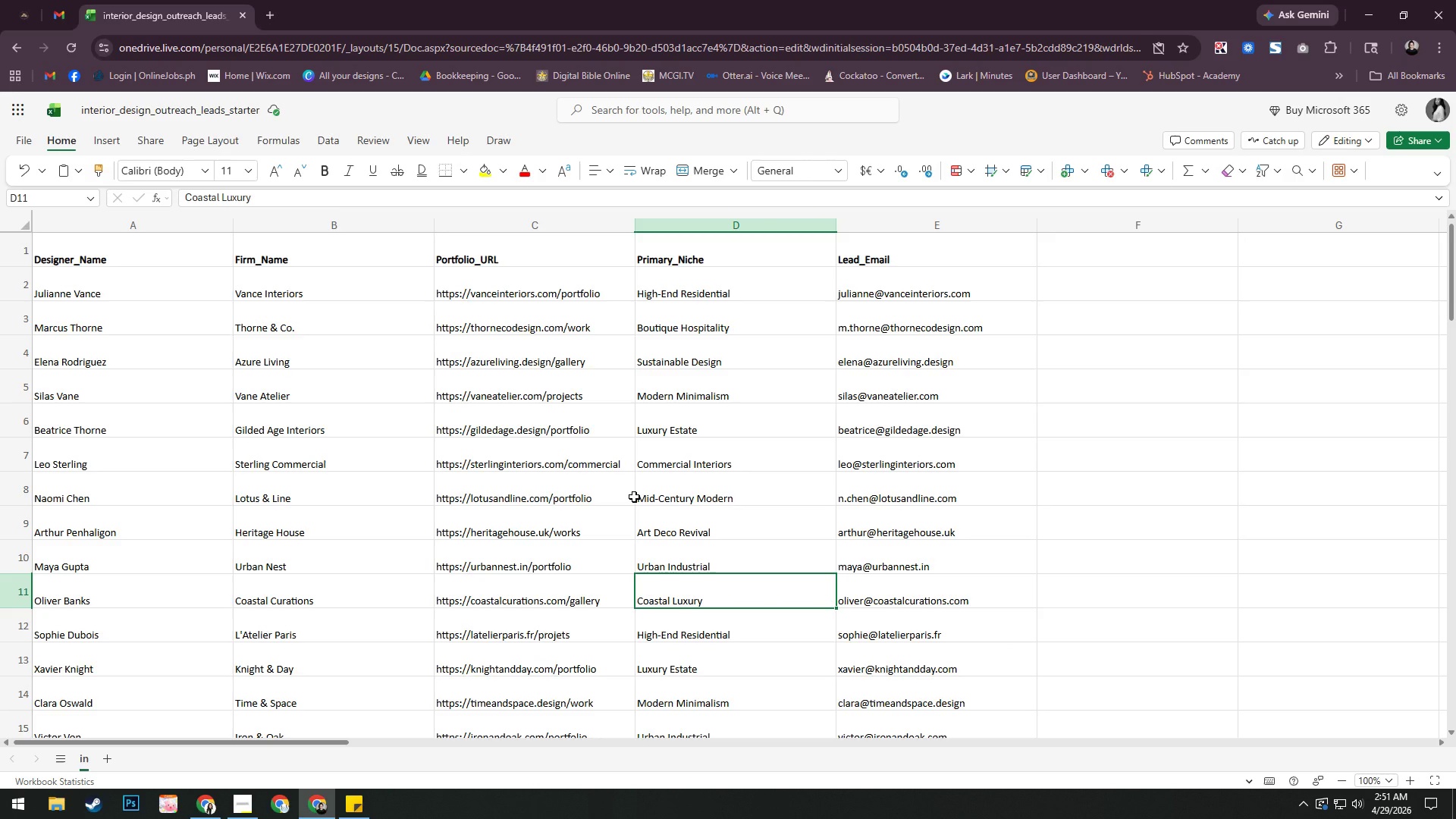 
key(Alt+AltLeft)
 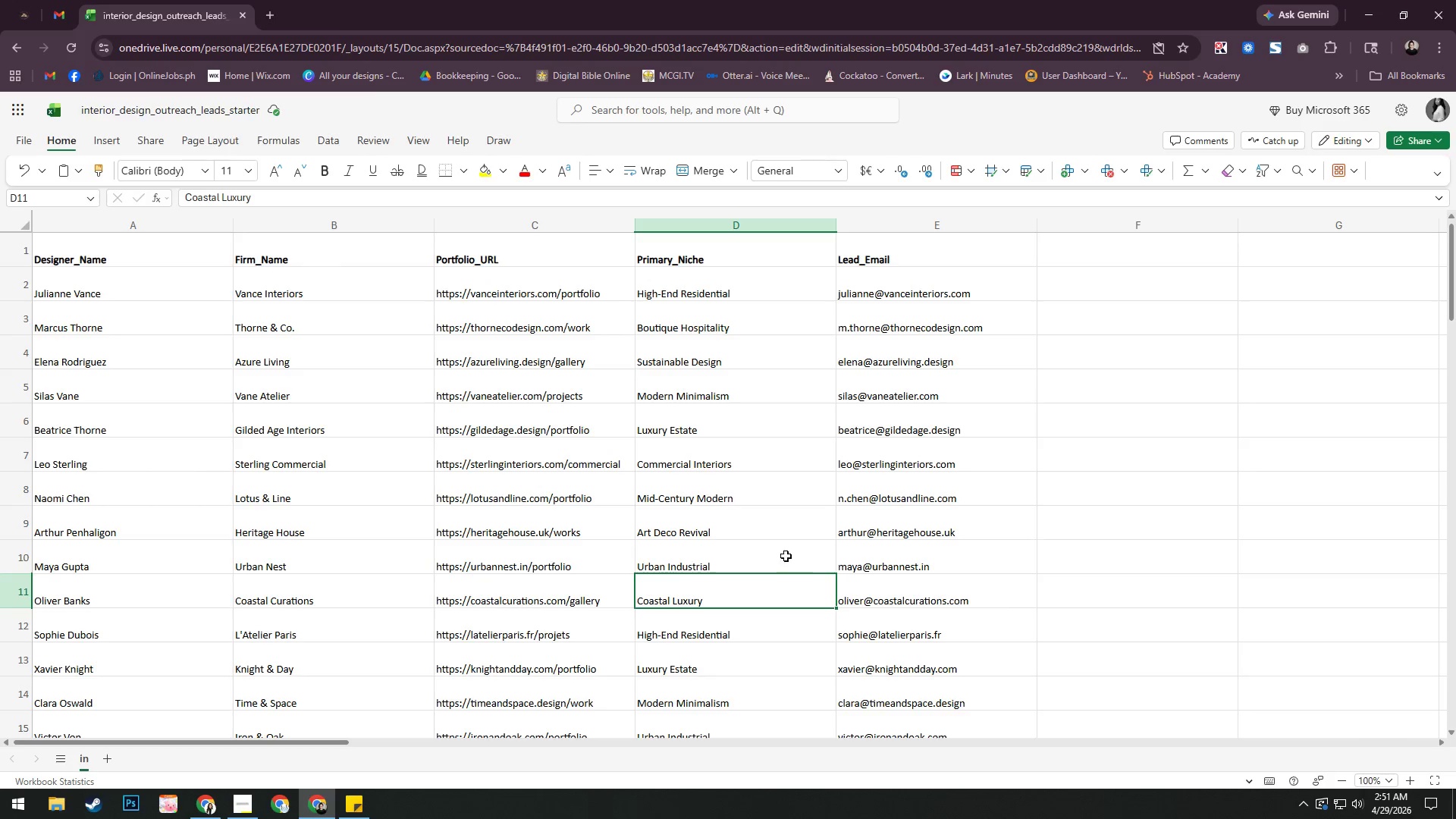 
key(Alt+Tab)
 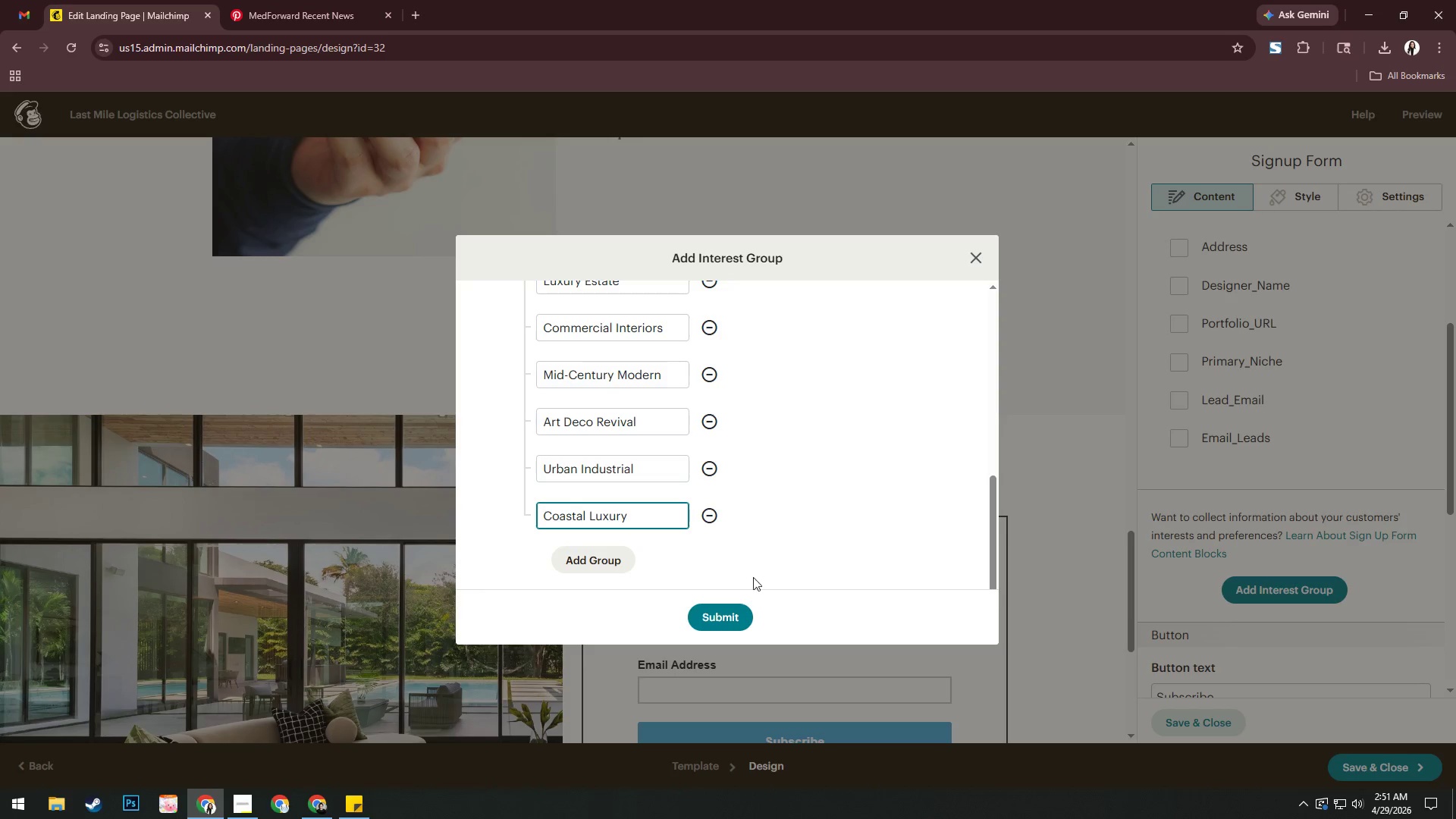 
scroll: coordinate [763, 564], scroll_direction: up, amount: 4.0
 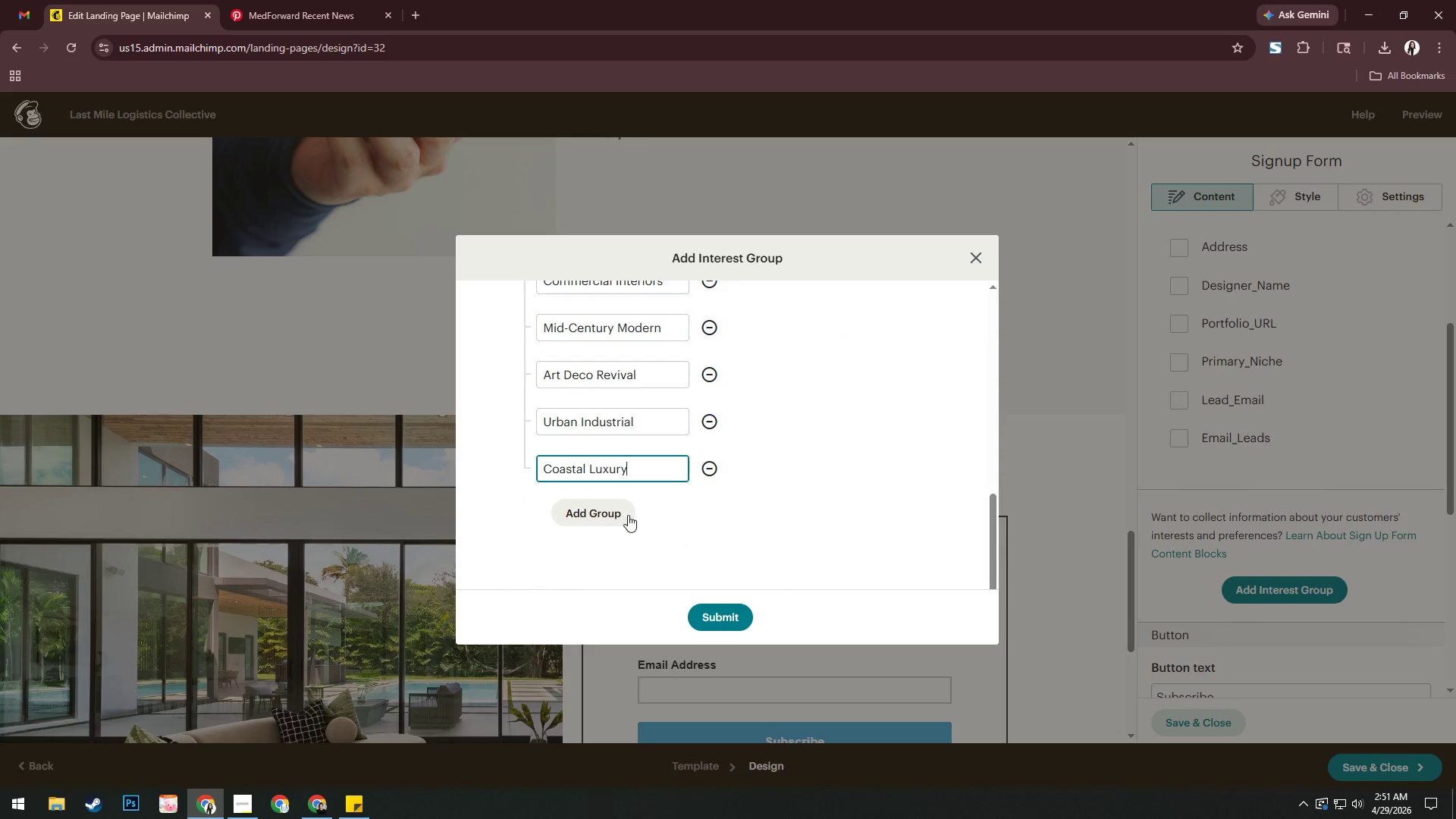 
left_click([620, 514])
 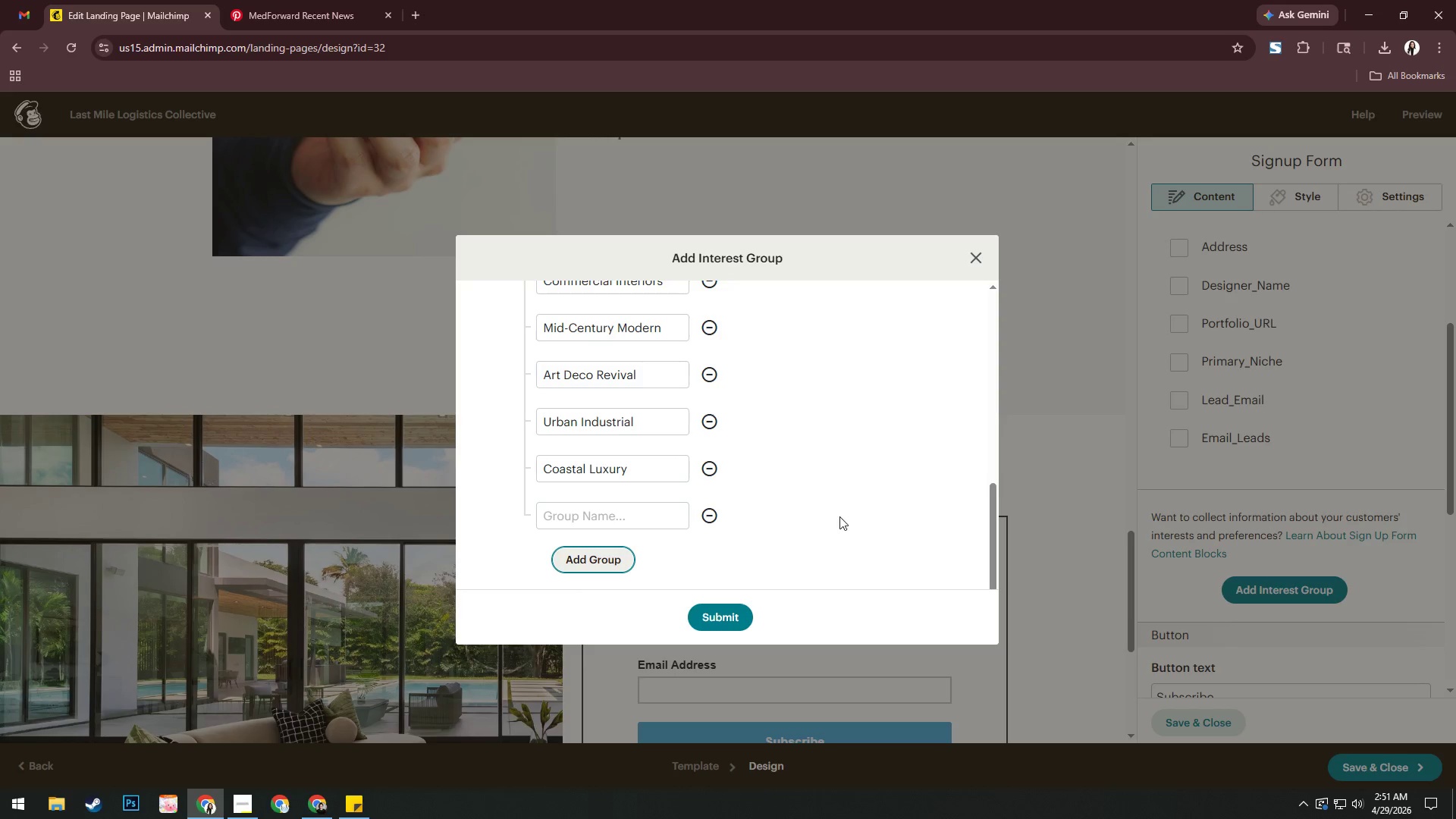 
scroll: coordinate [841, 520], scroll_direction: up, amount: 8.0
 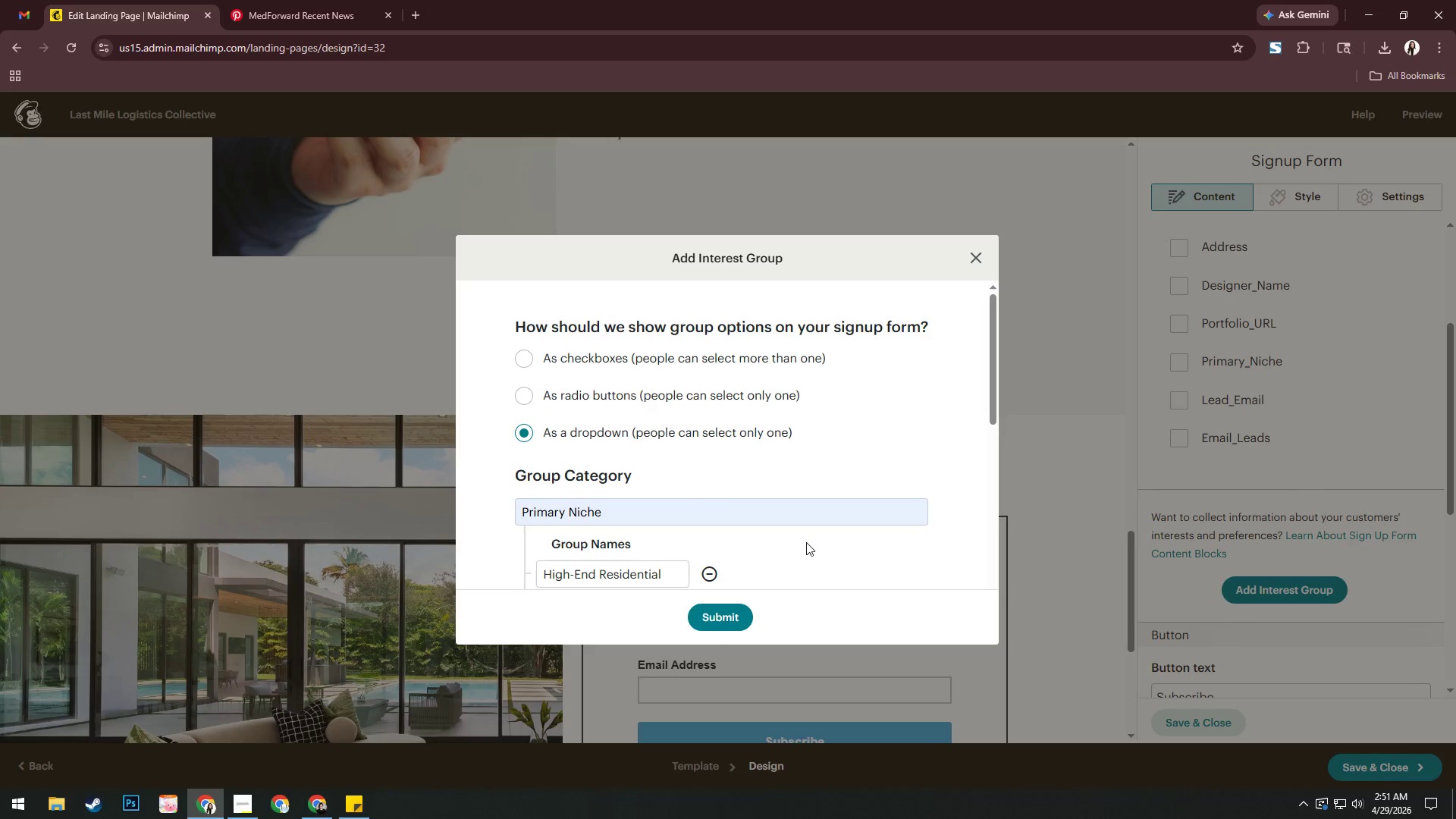 
left_click([734, 608])
 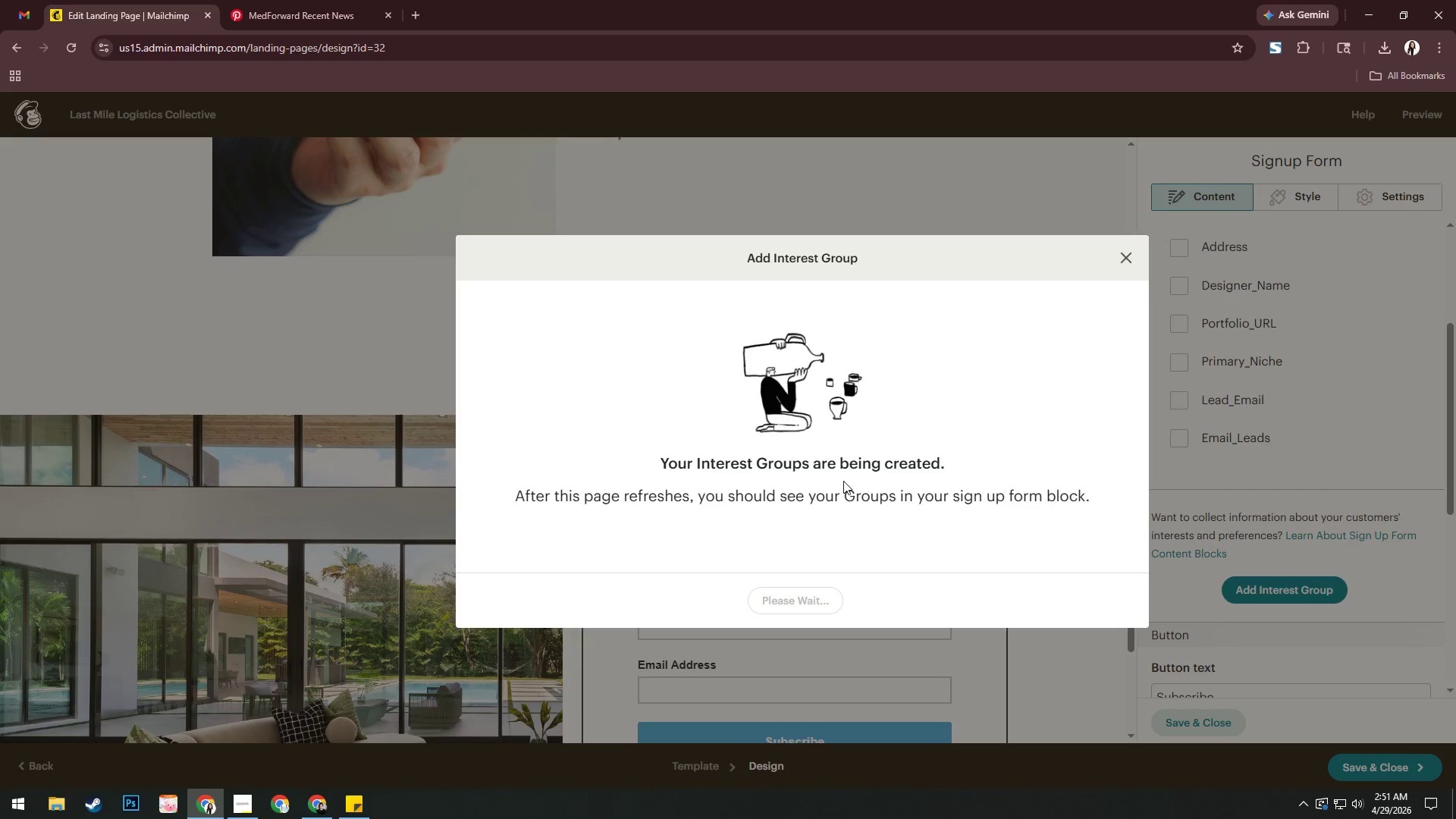 
wait(9.48)
 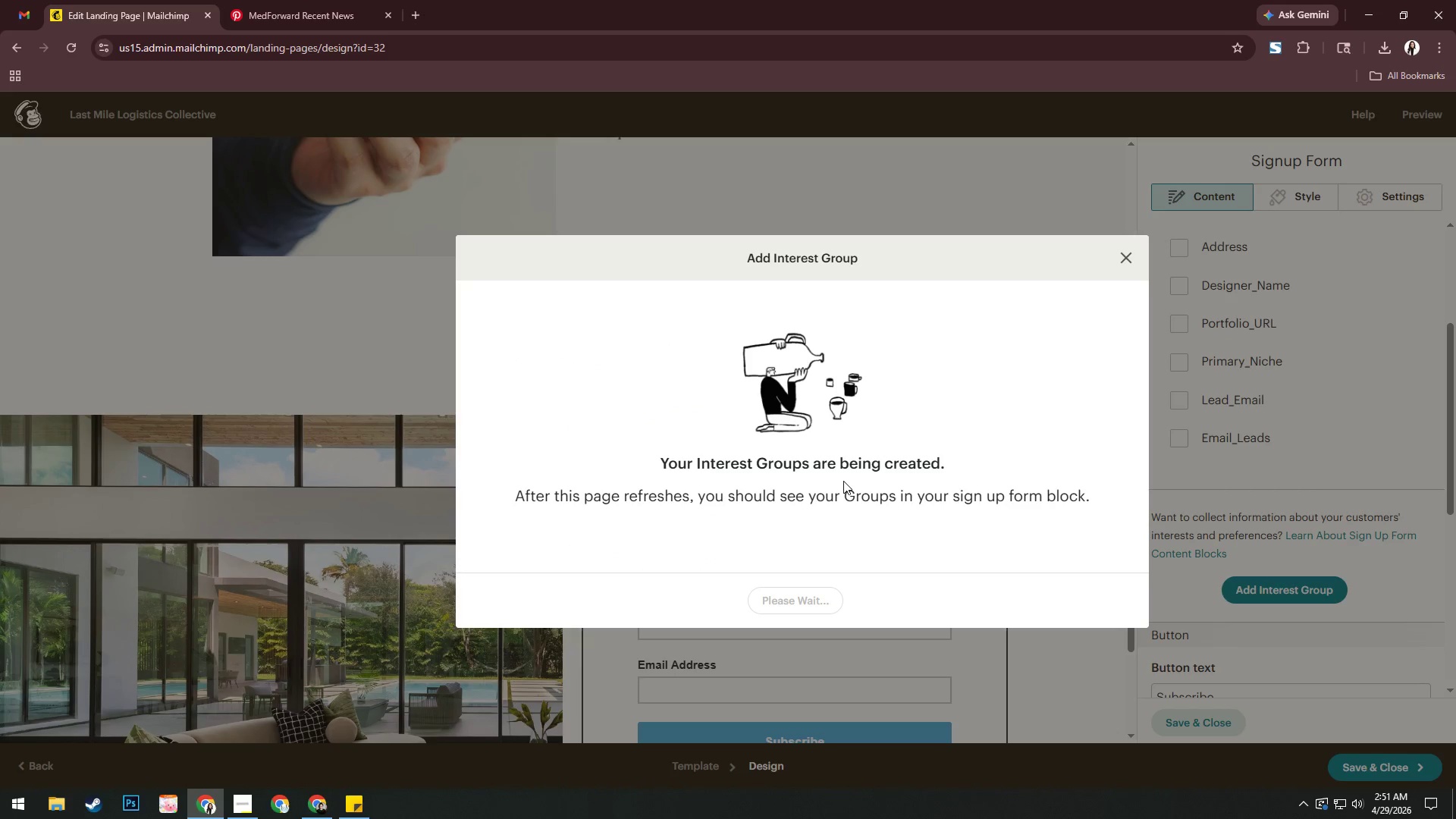 
mouse_move([258, 777])
 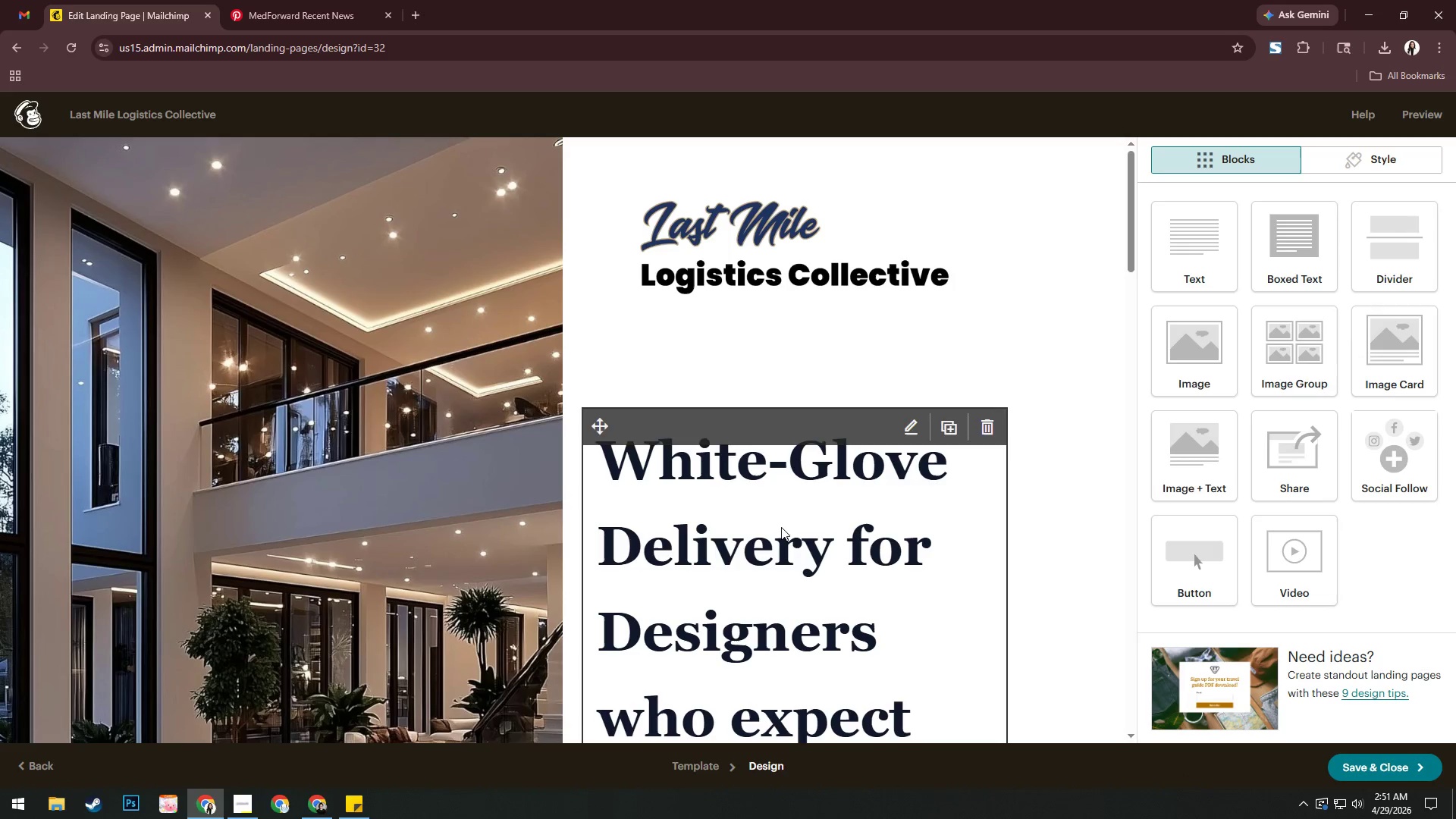 
scroll: coordinate [1054, 496], scroll_direction: down, amount: 5.0
 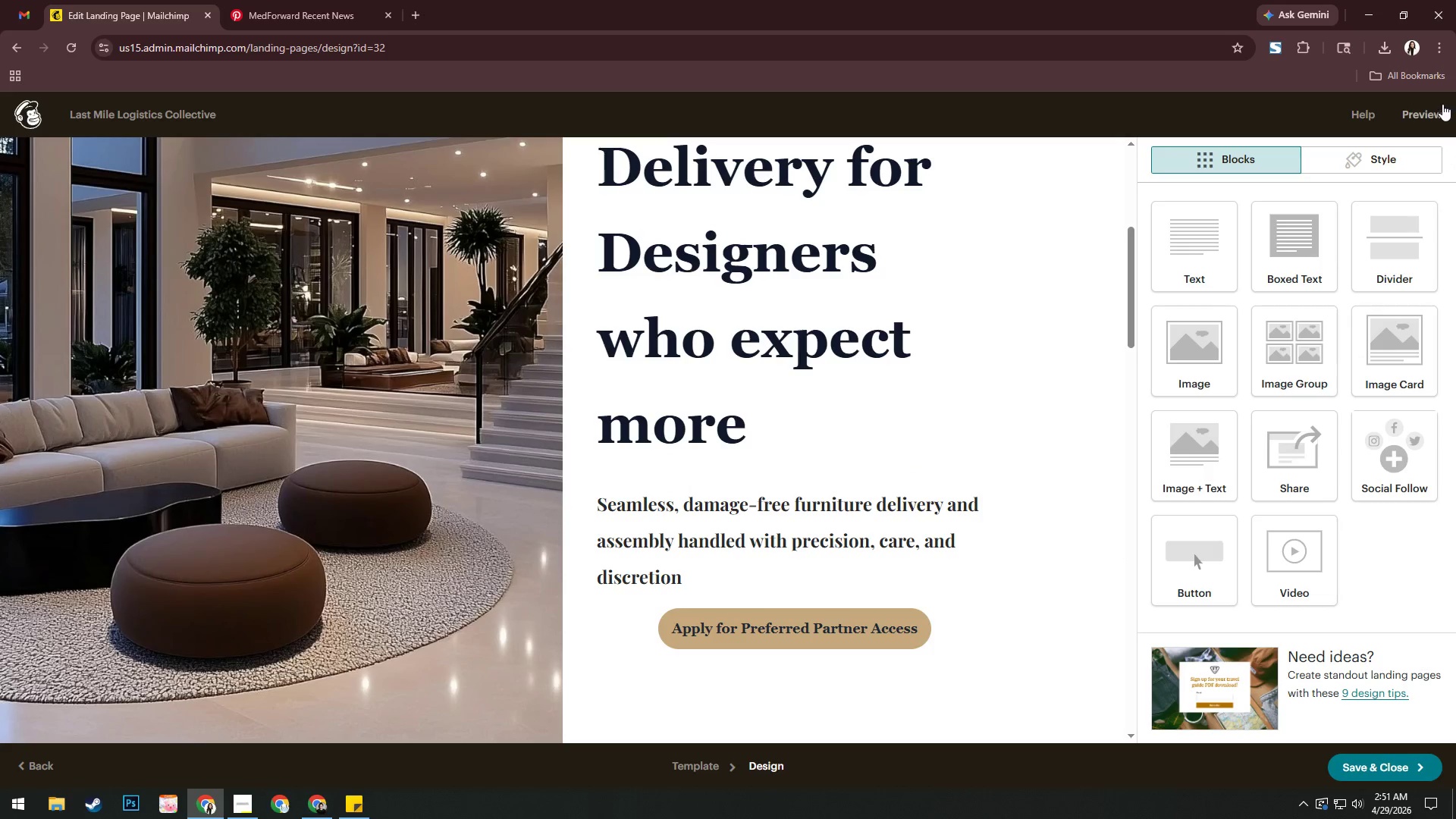 
left_click([1436, 115])
 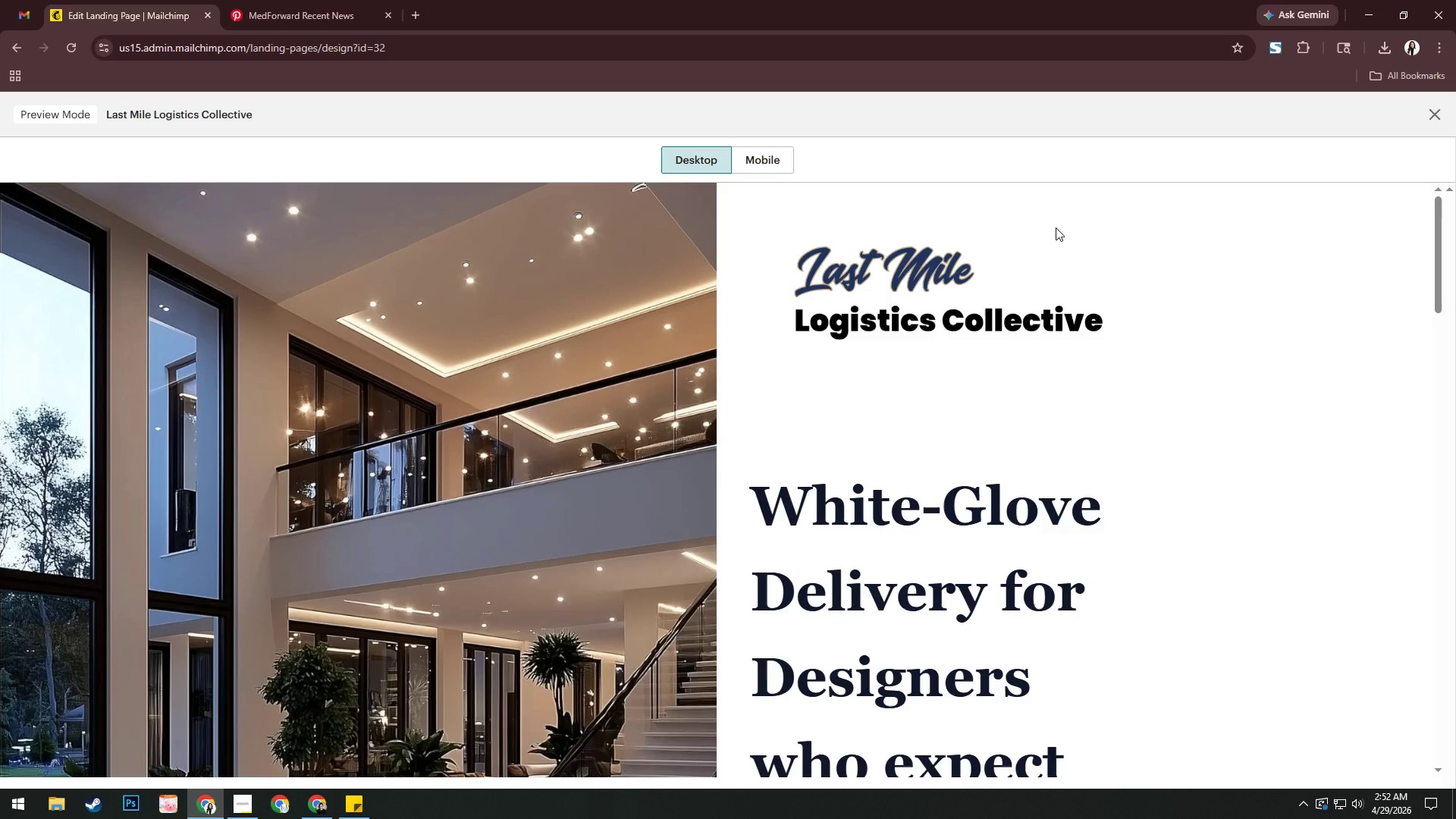 
wait(36.94)
 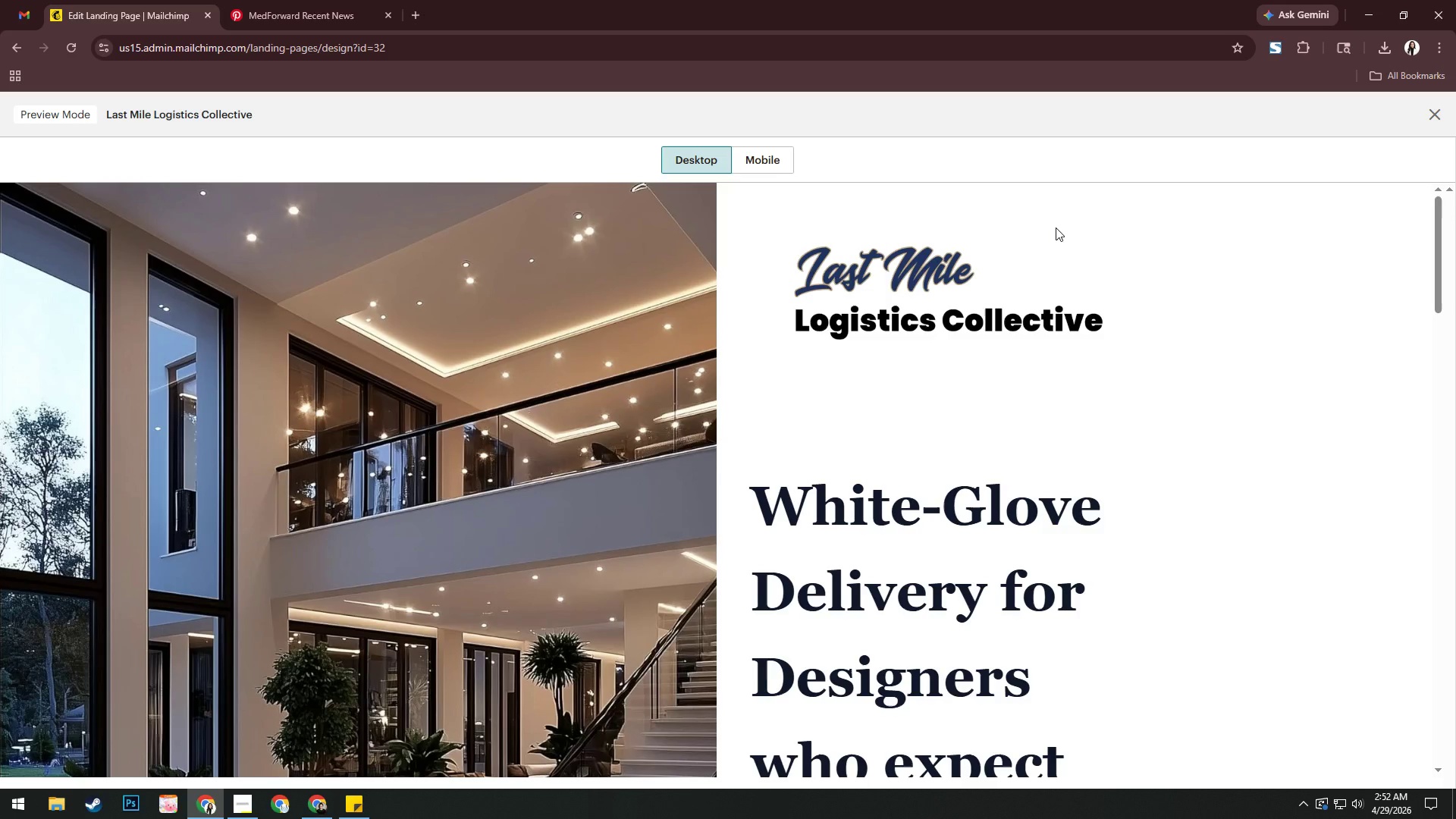 
key(Alt+AltLeft)
 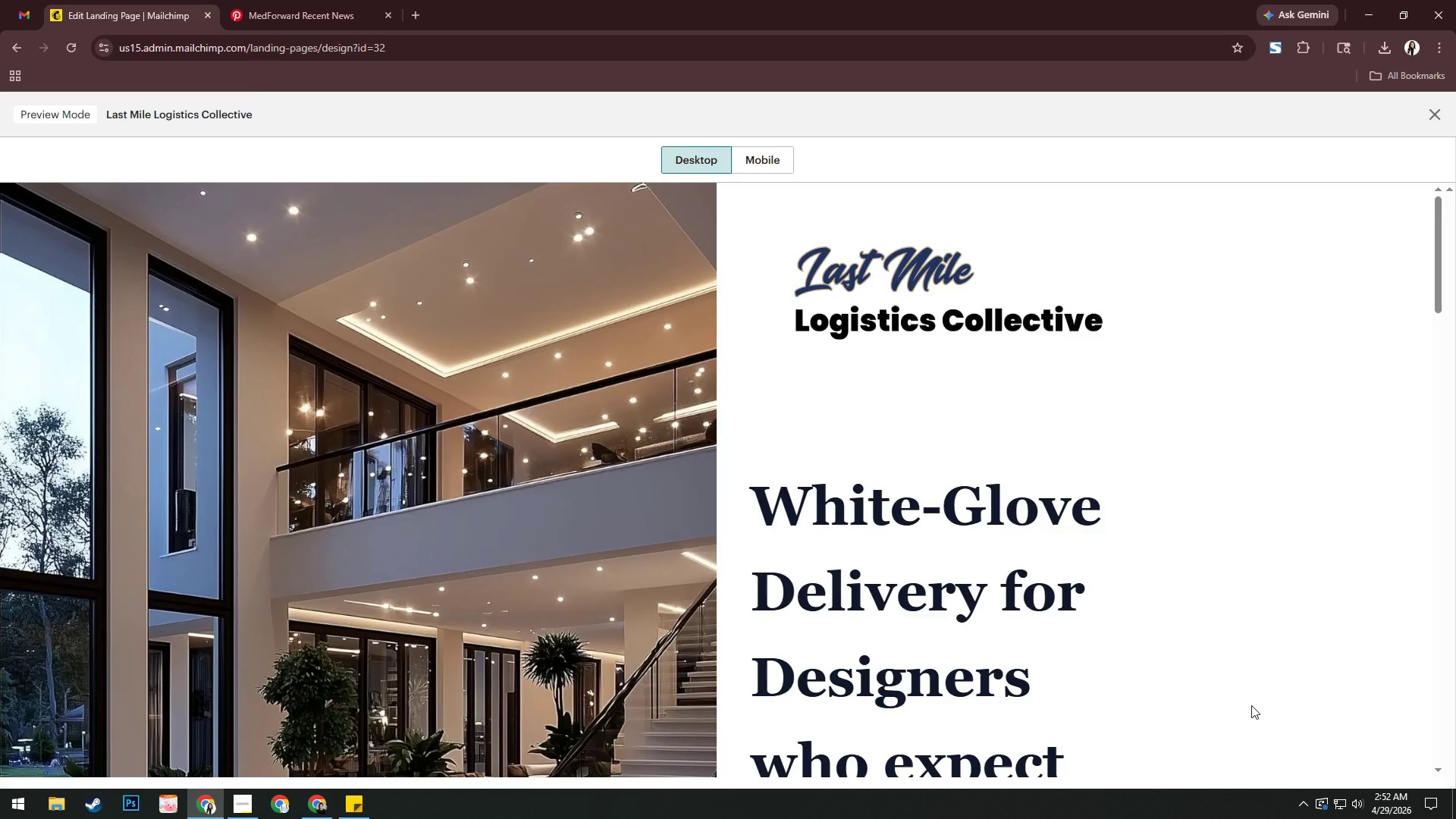 
key(Alt+Tab)
 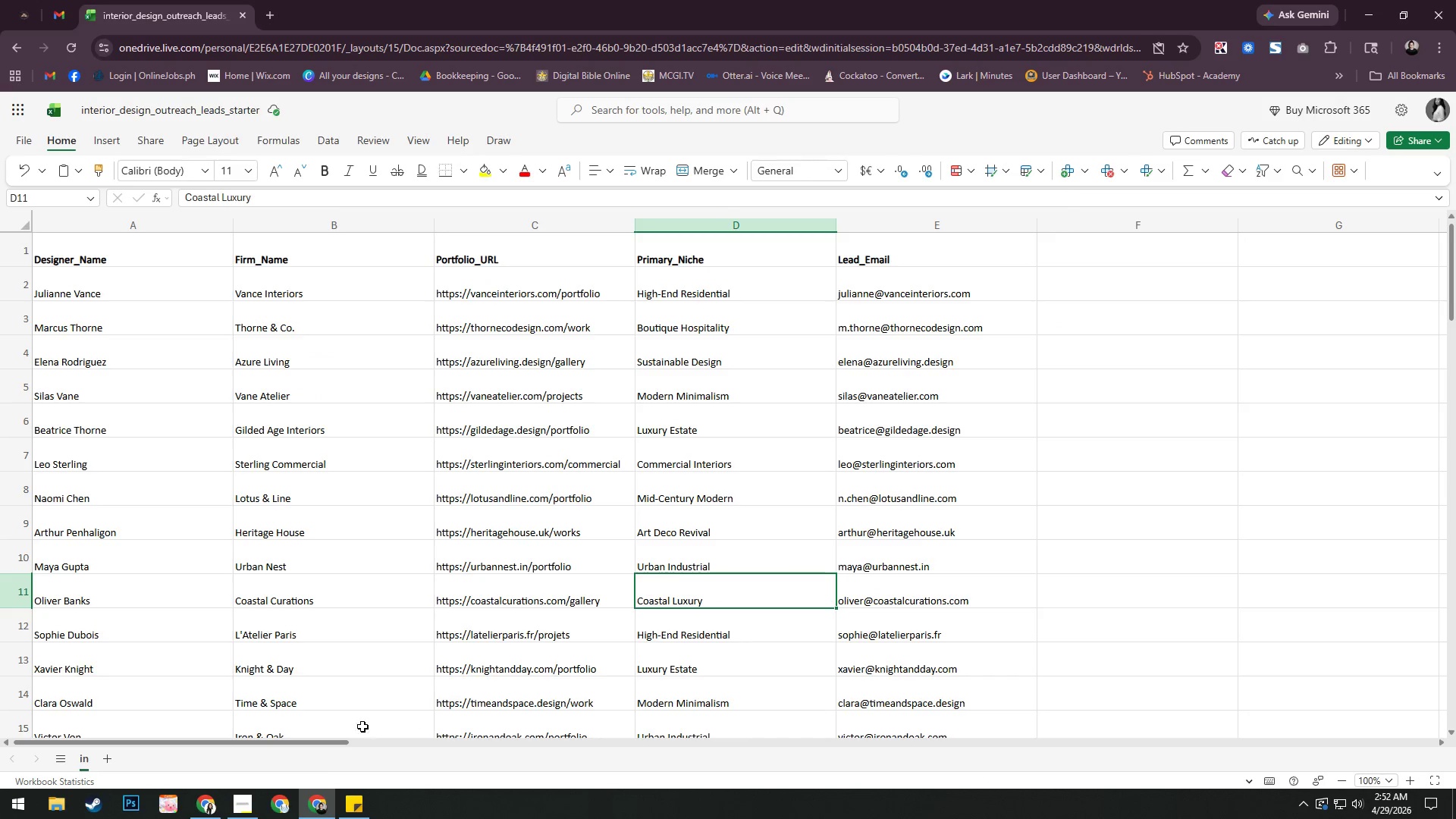 
left_click([247, 801])